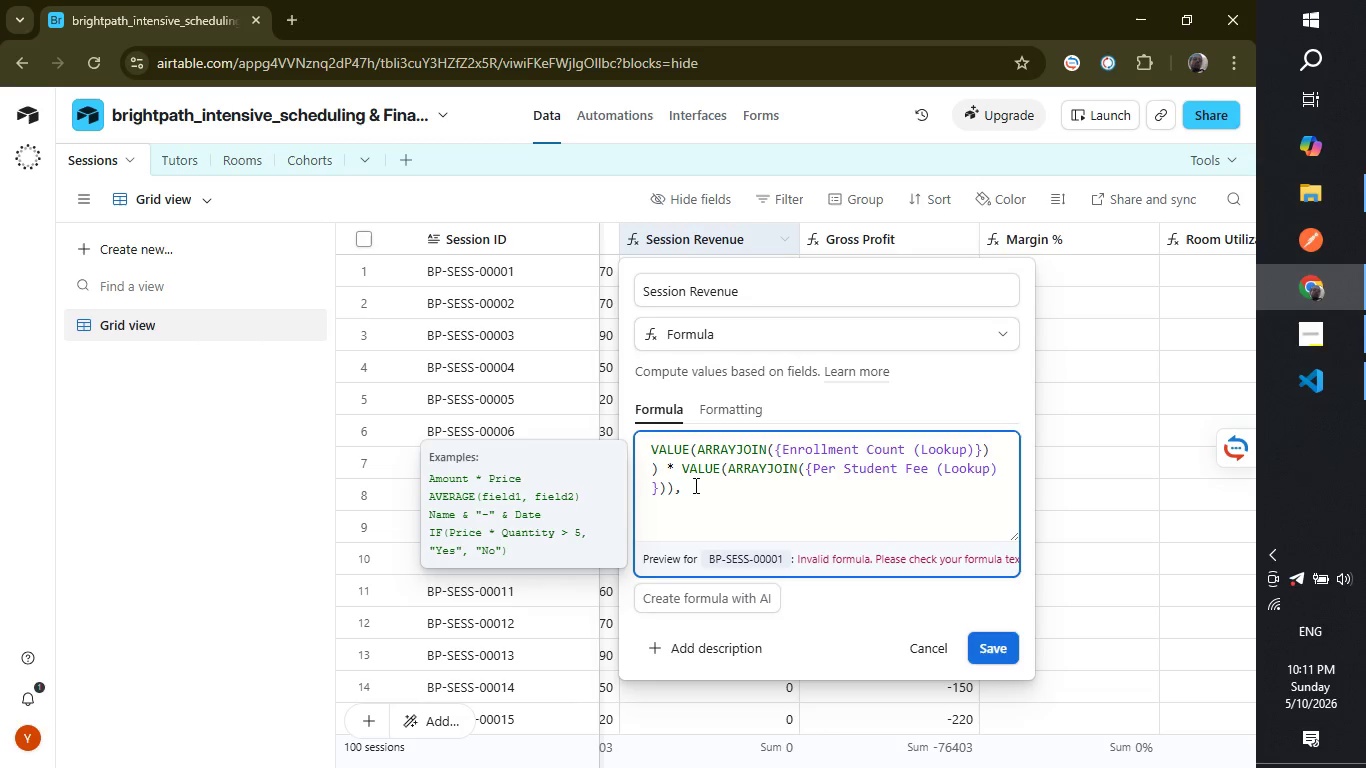 
wait(26.34)
 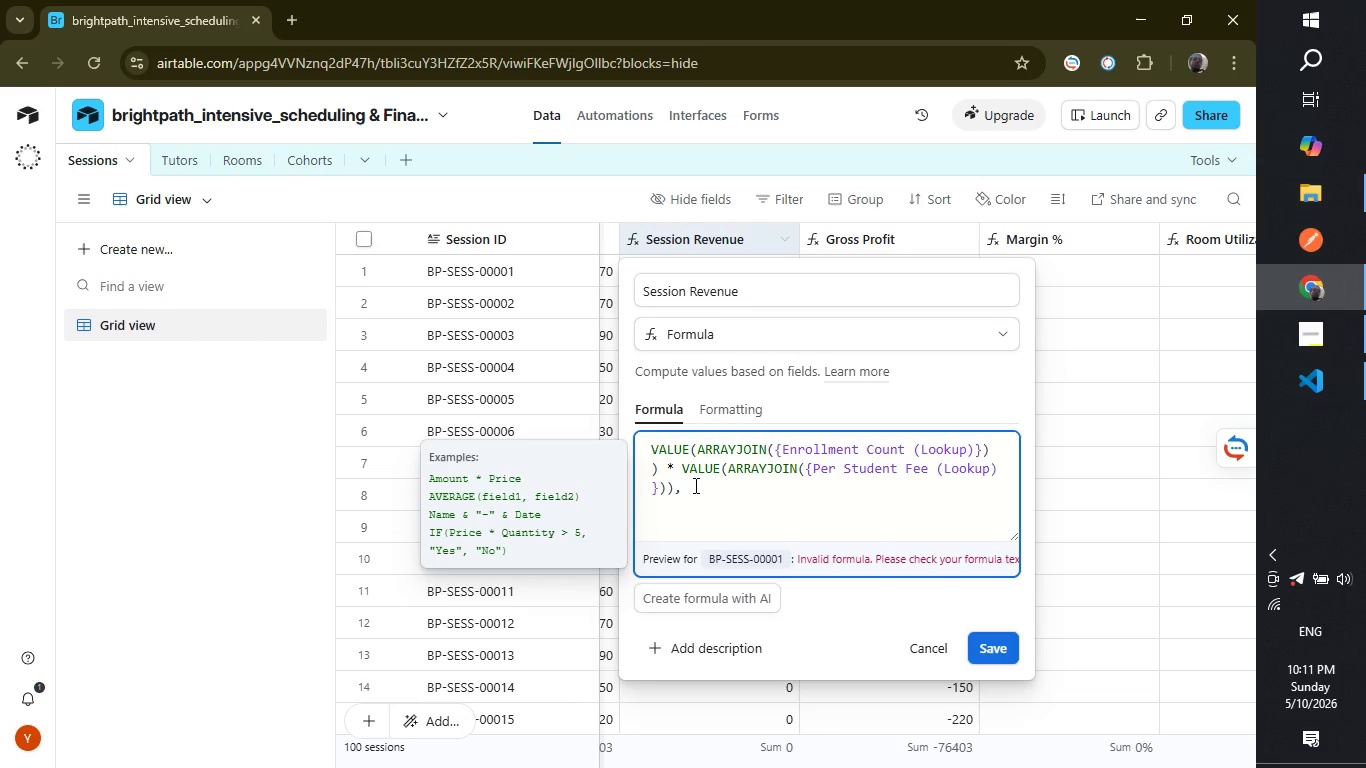 
left_click_drag(start_coordinate=[654, 453], to_coordinate=[675, 488])
 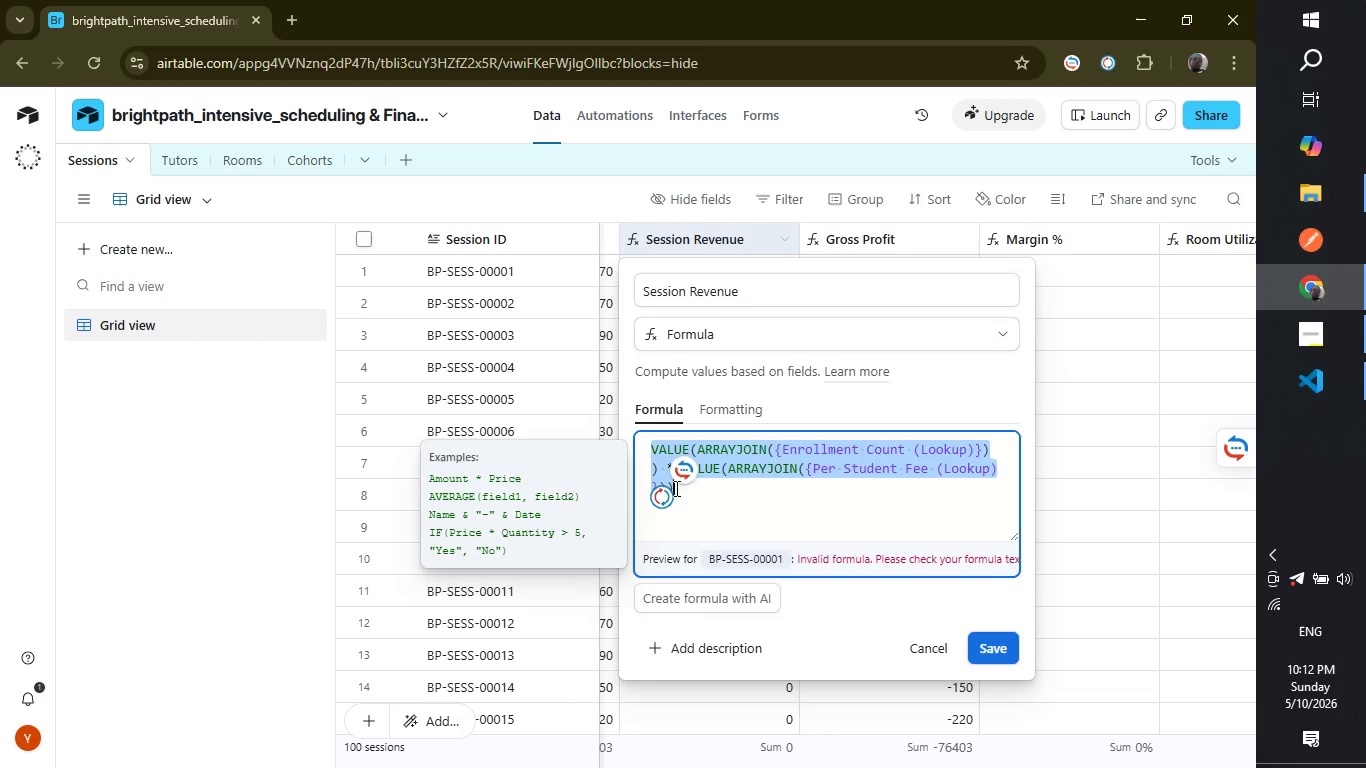 
key(Control+ControlLeft)
 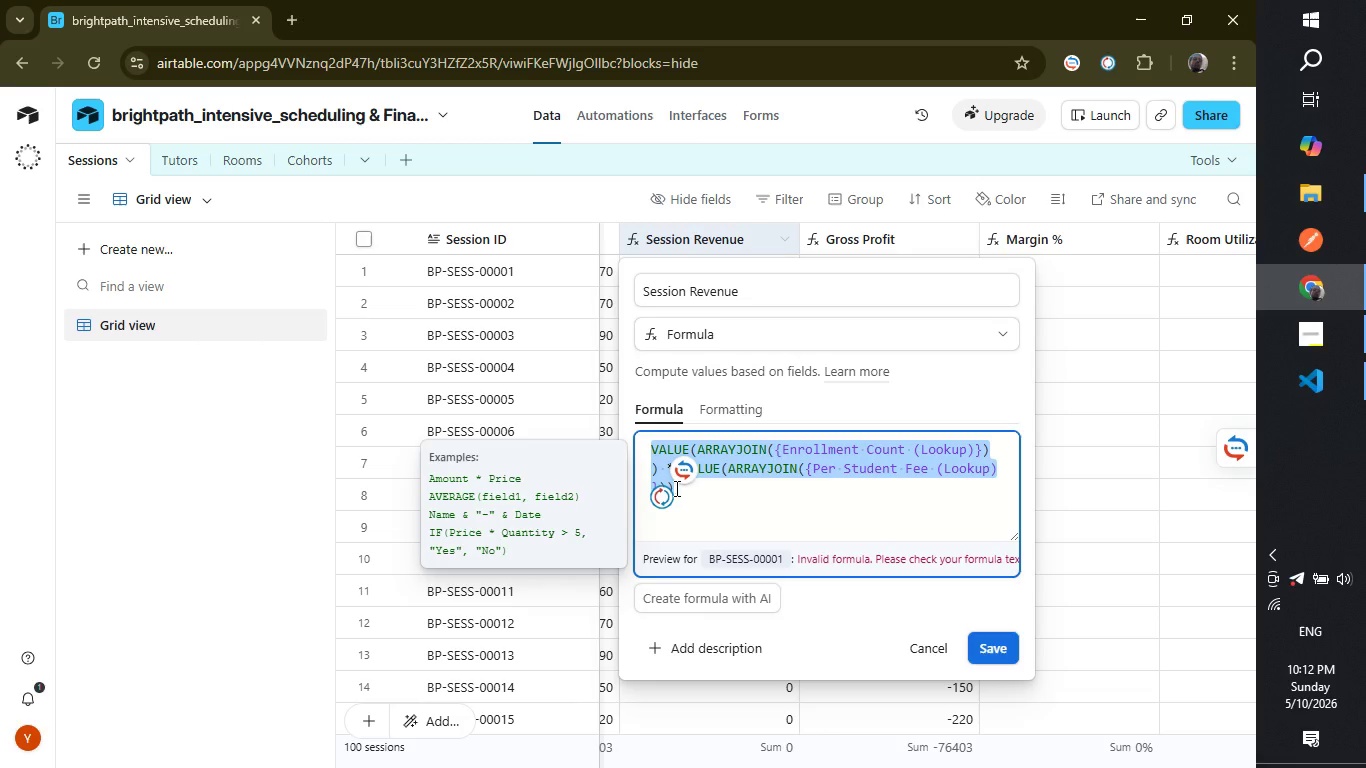 
key(Control+C)
 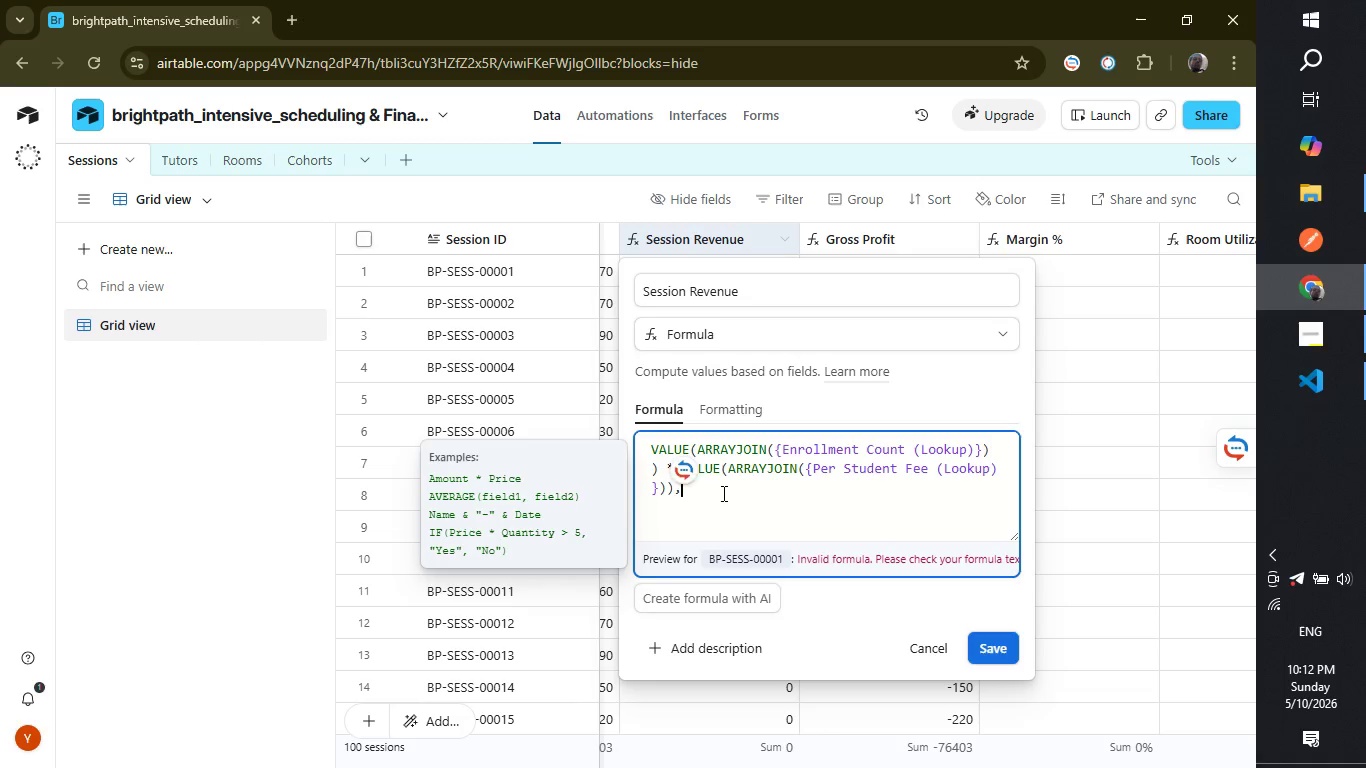 
left_click([722, 493])
 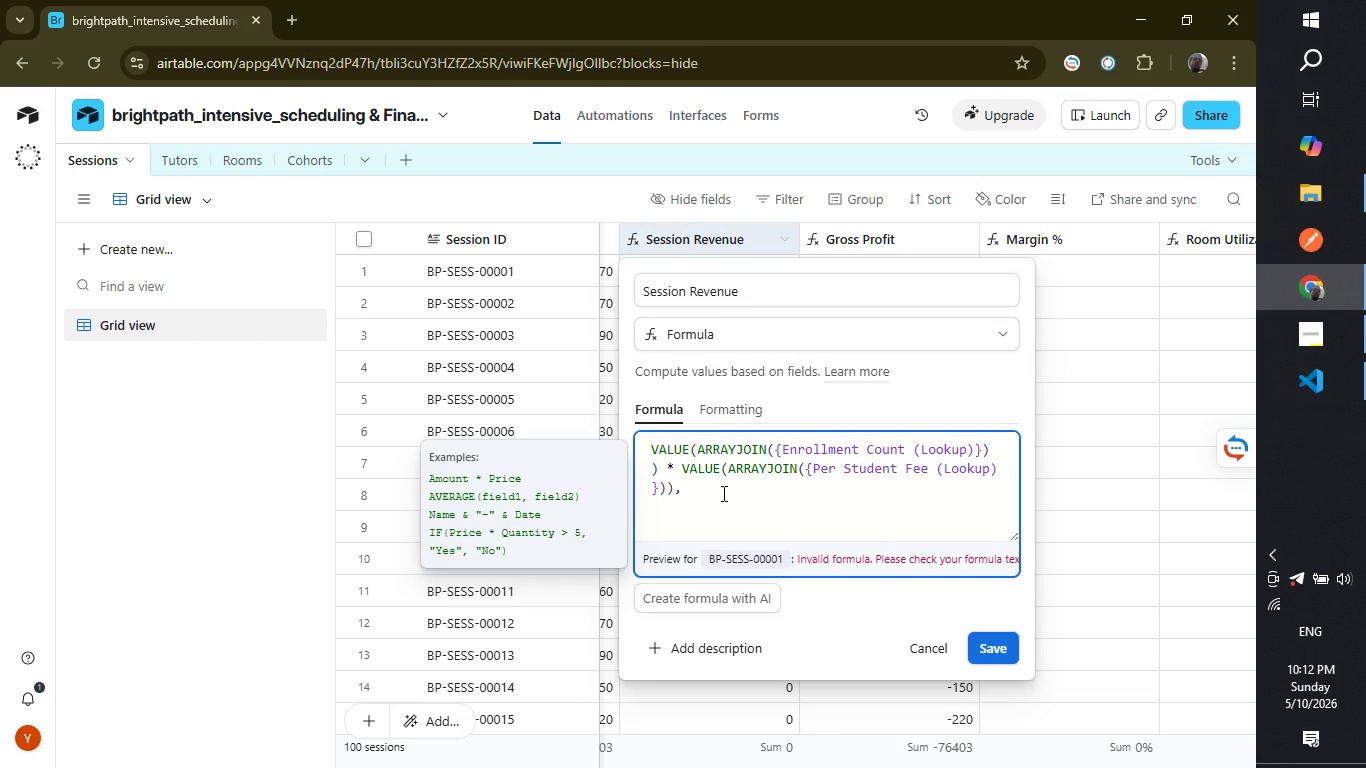 
key(Control+ControlLeft)
 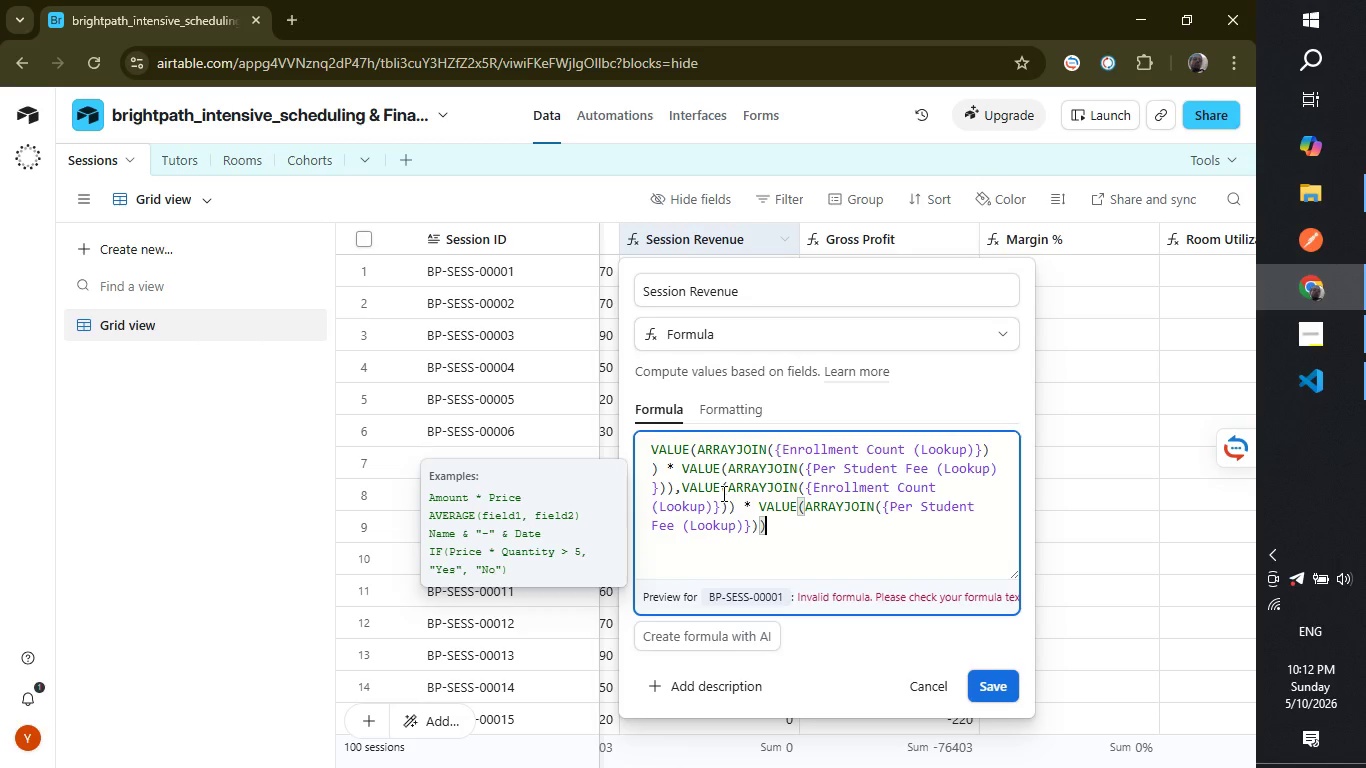 
key(Control+V)
 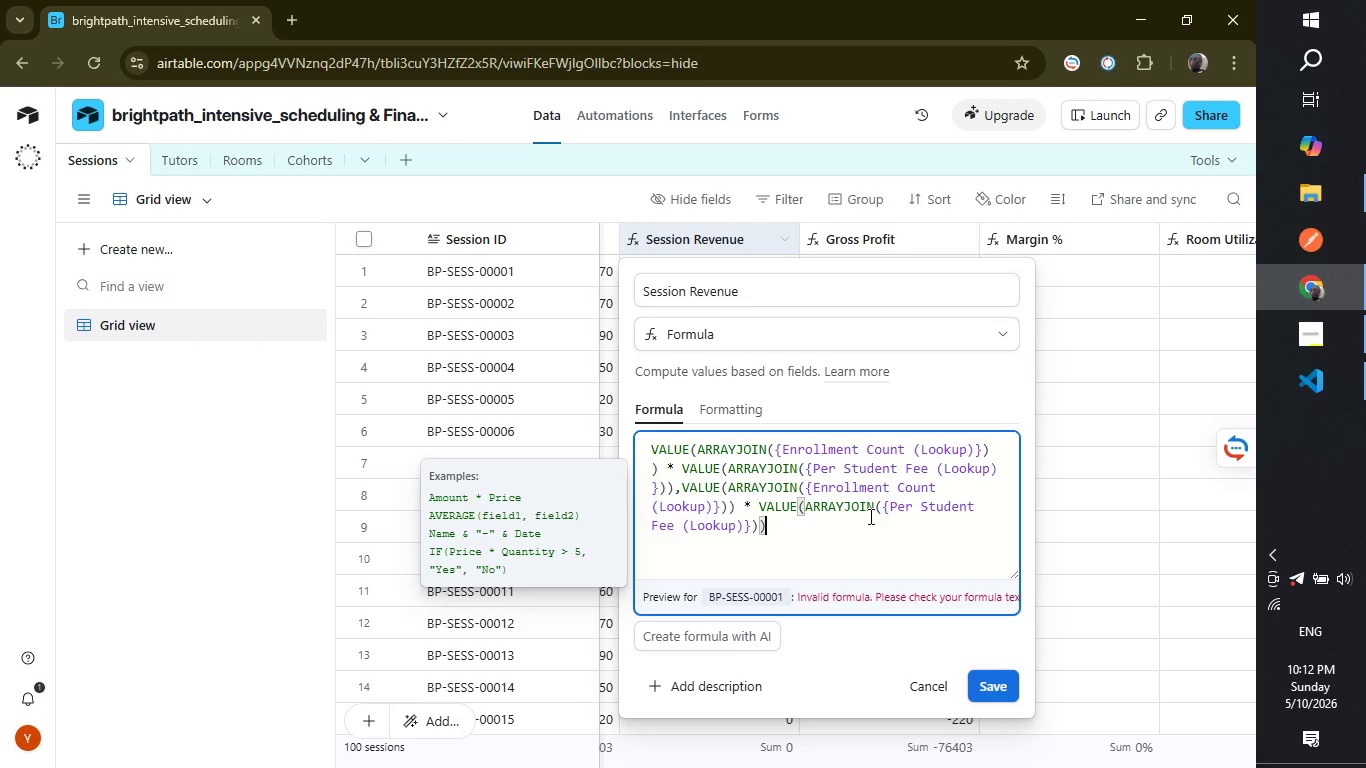 
wait(19.59)
 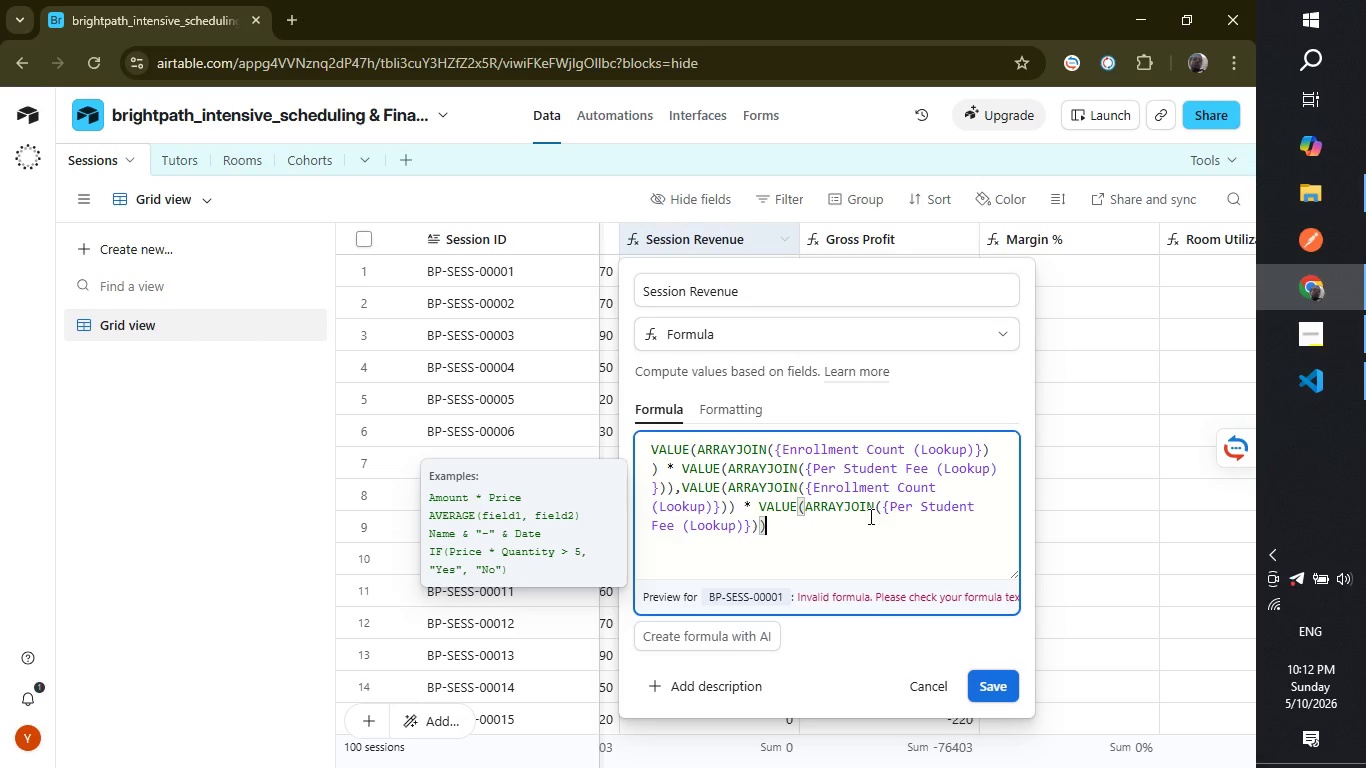 
left_click([652, 447])
 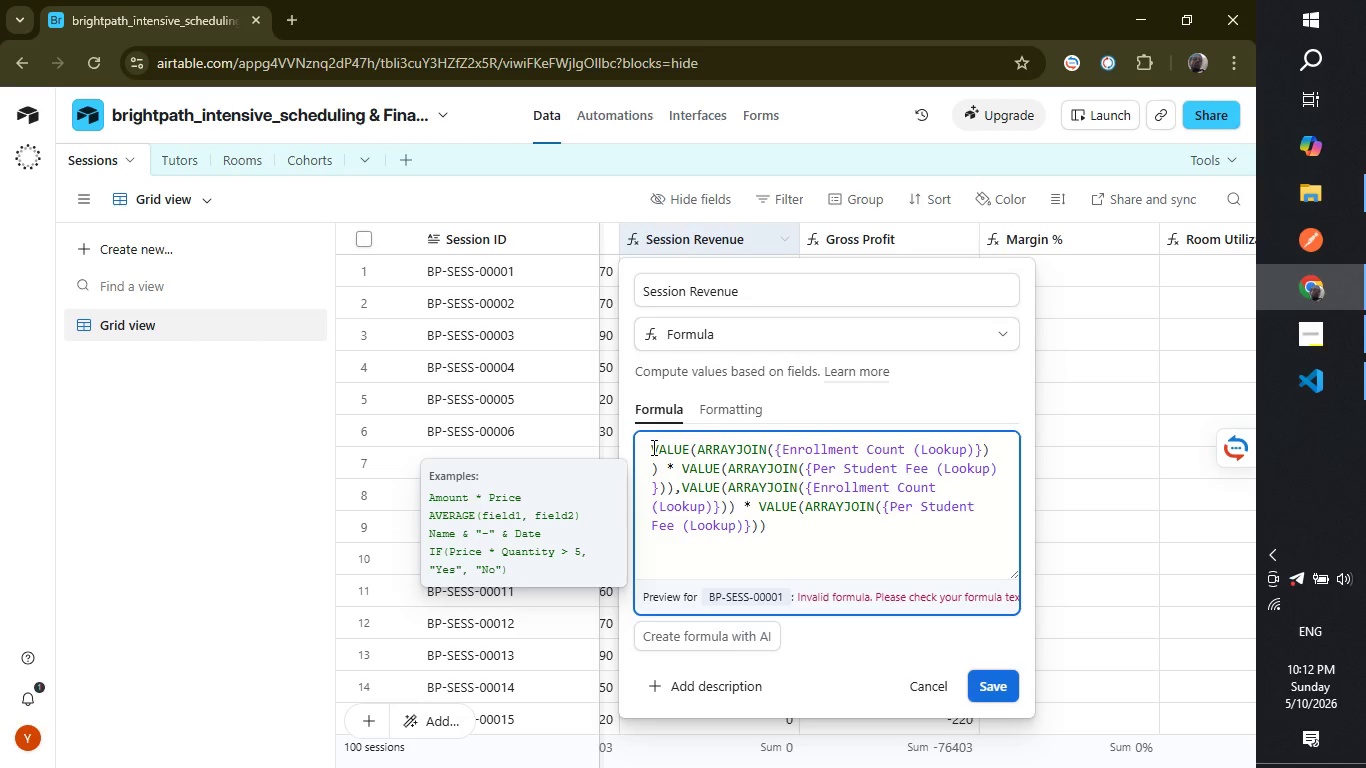 
key(Shift+ShiftLeft)
 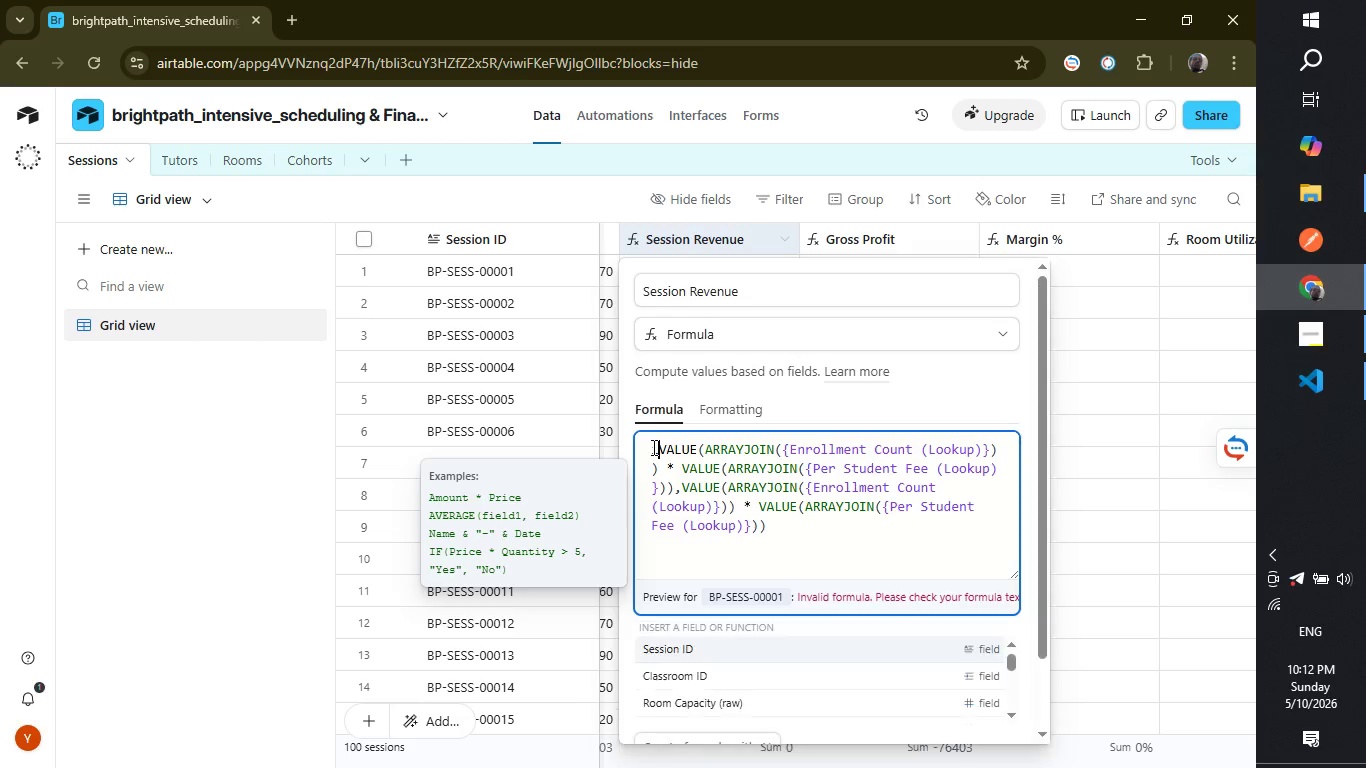 
key(Shift+I)
 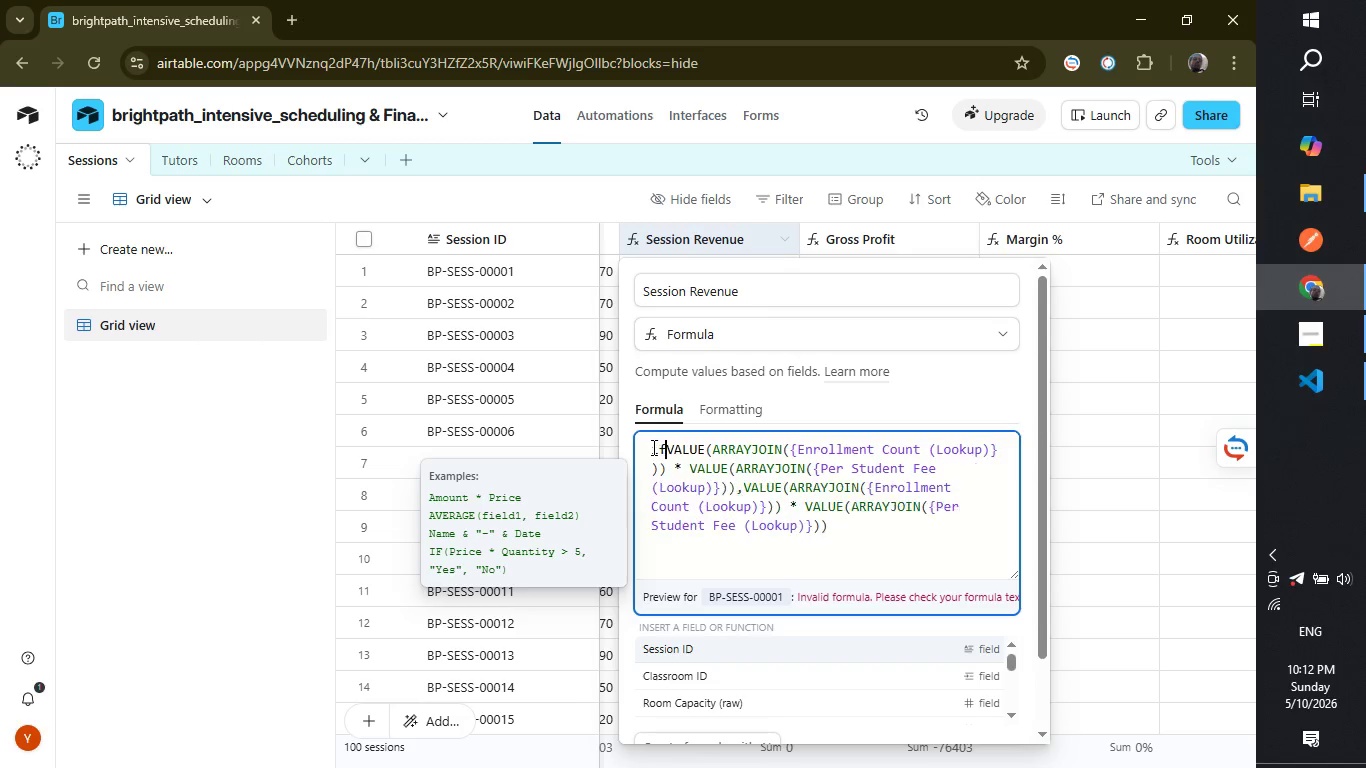 
key(Shift+ShiftRight)
 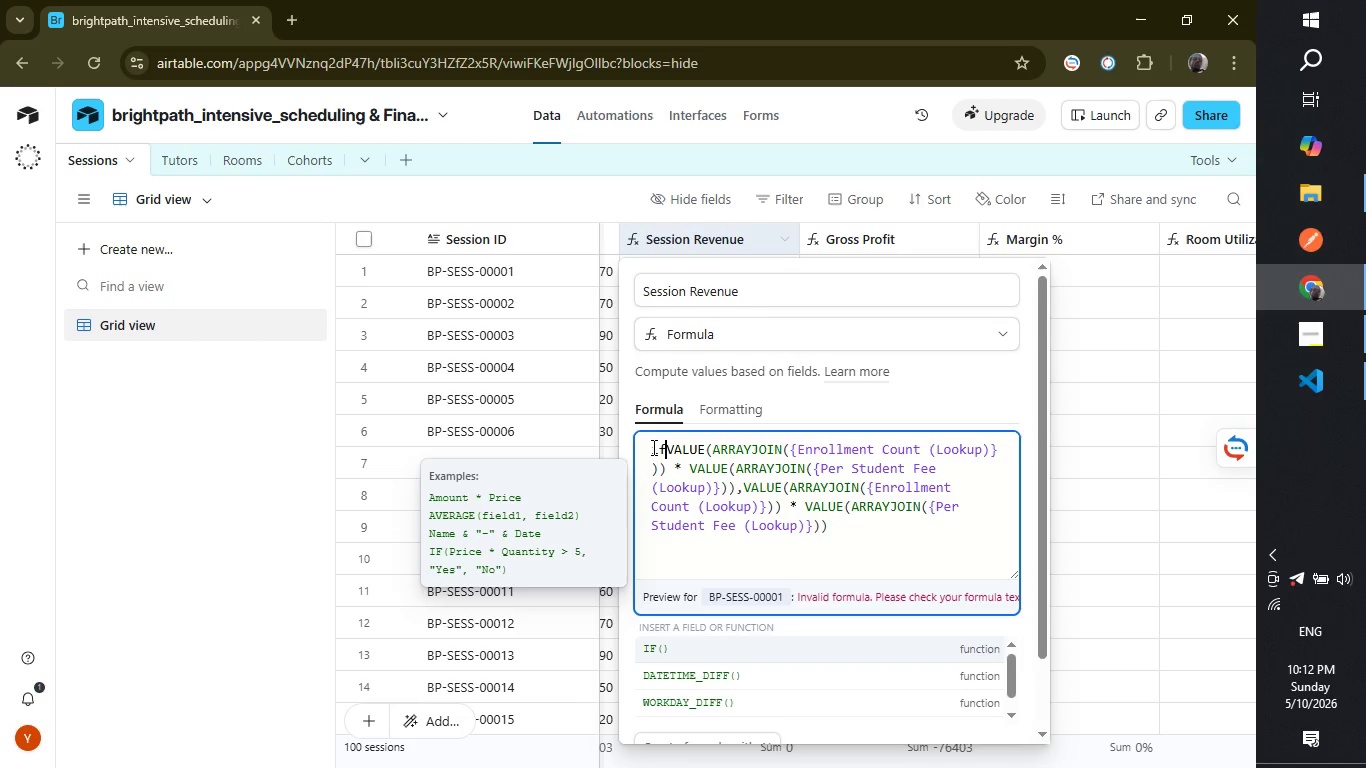 
key(Shift+F)
 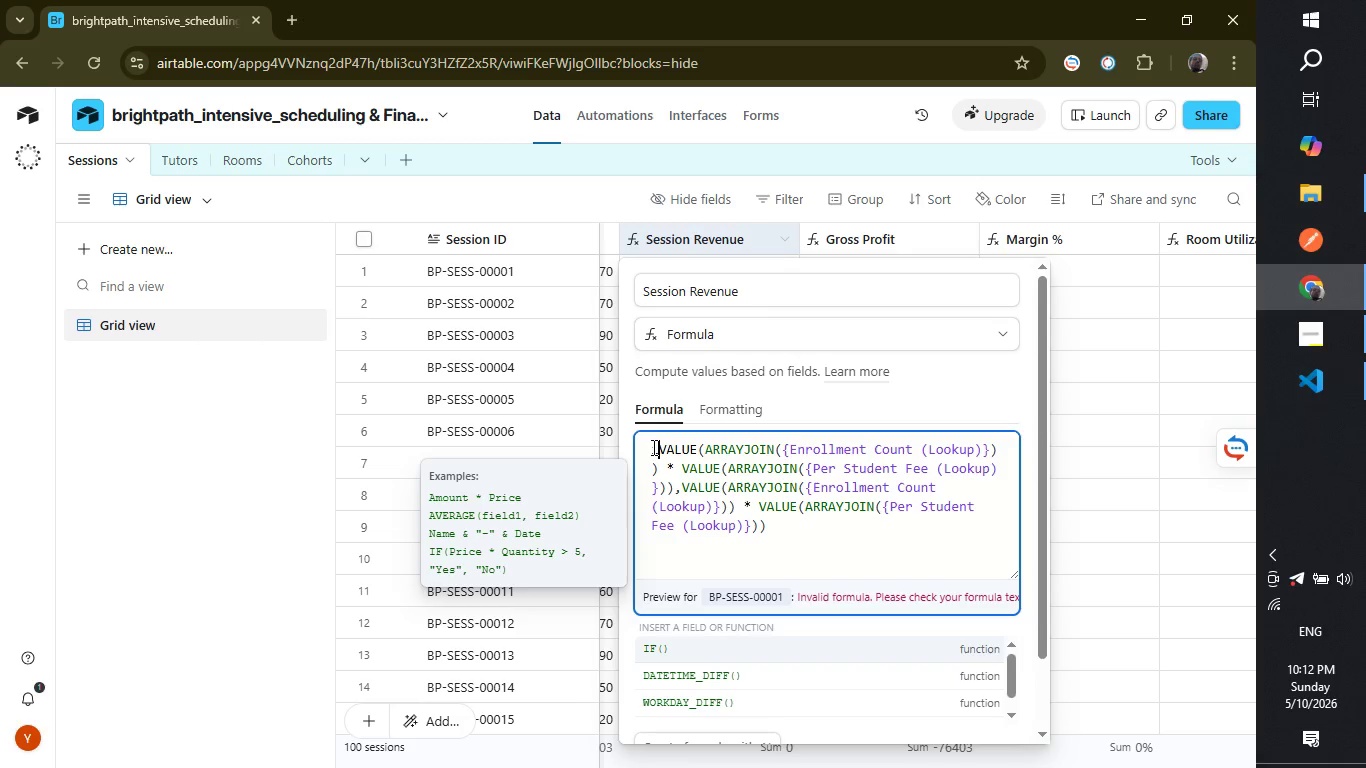 
key(Backspace)
 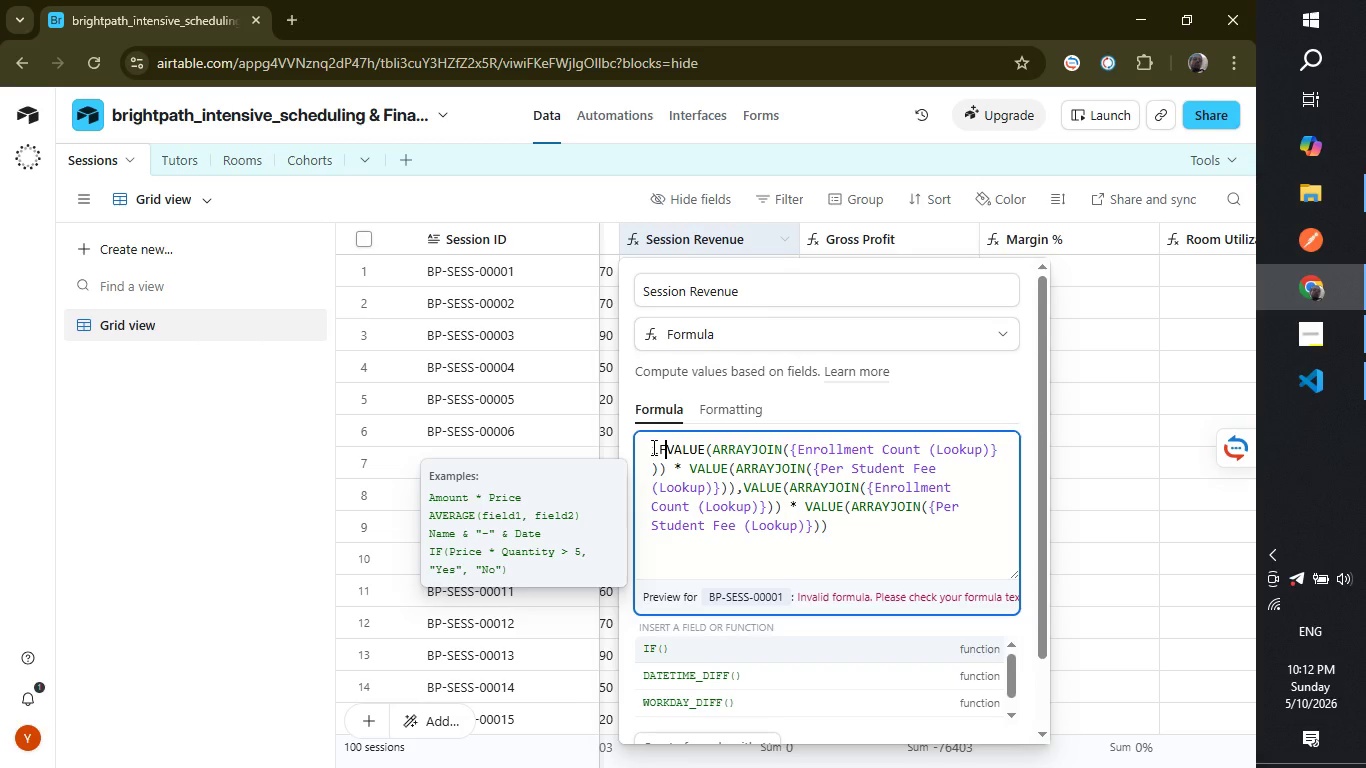 
key(F)
 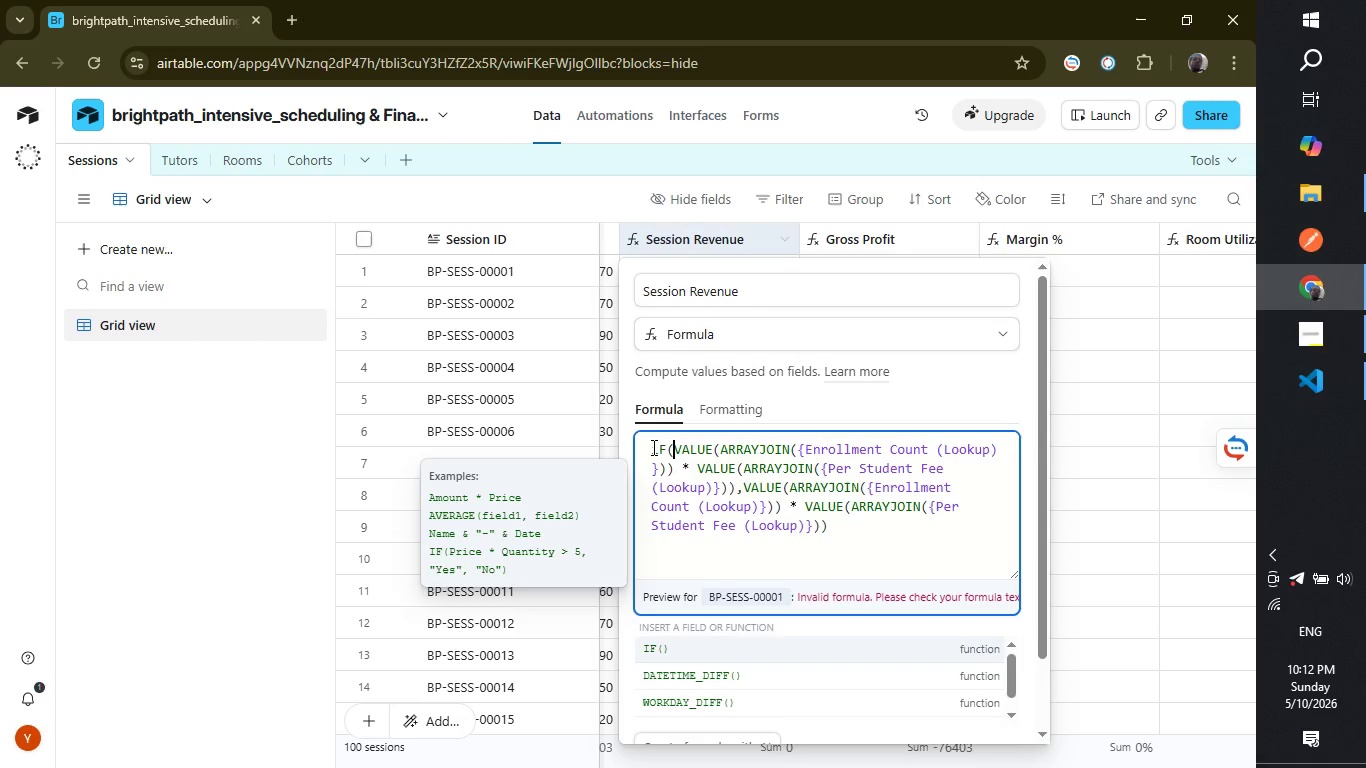 
key(Shift+ShiftLeft)
 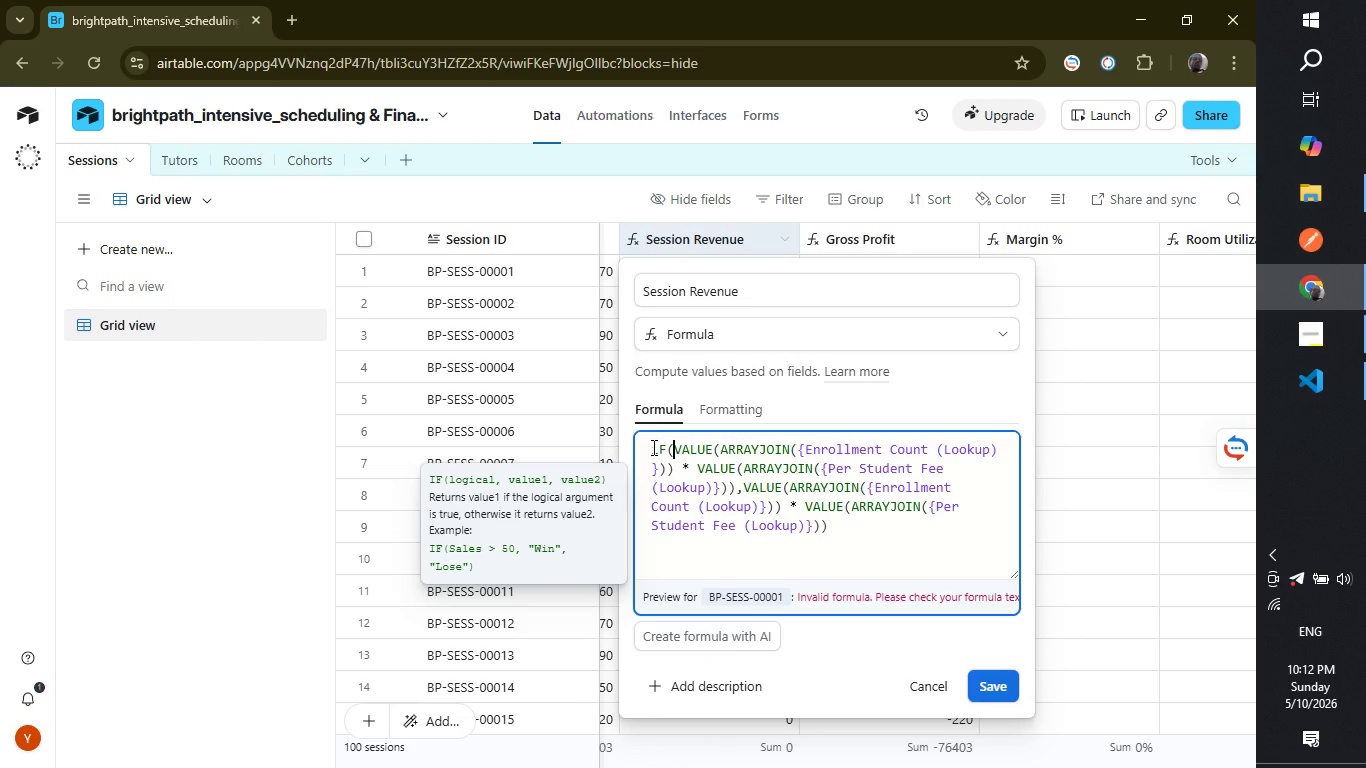 
key(Shift+9)
 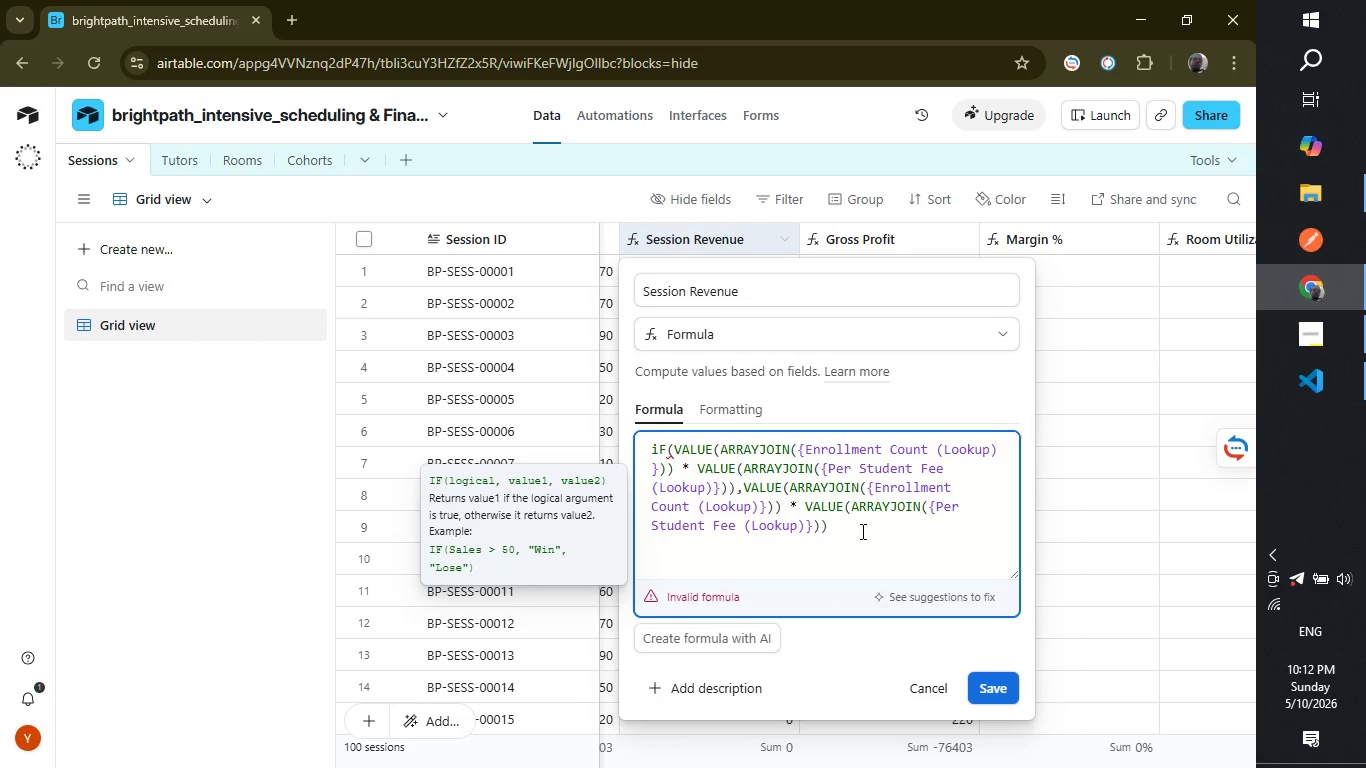 
left_click([861, 531])
 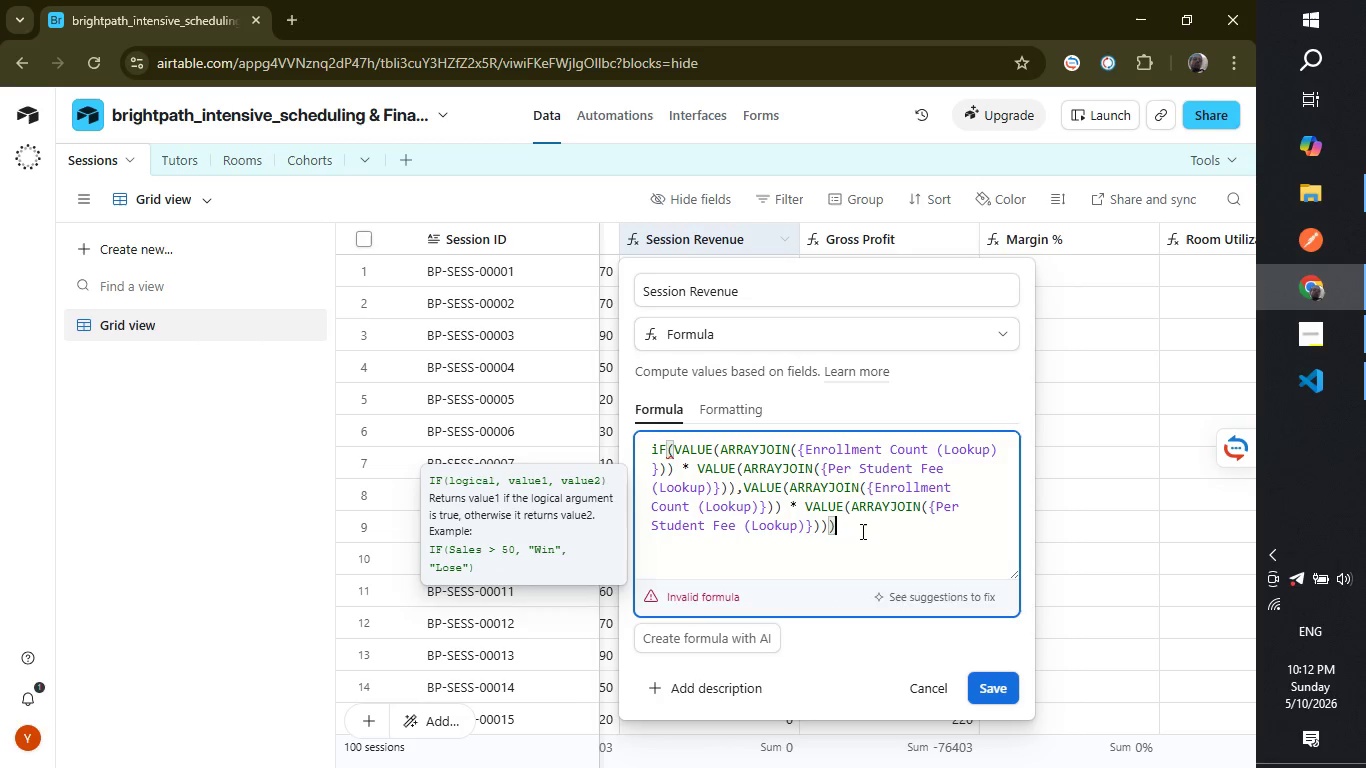 
key(Shift+ShiftLeft)
 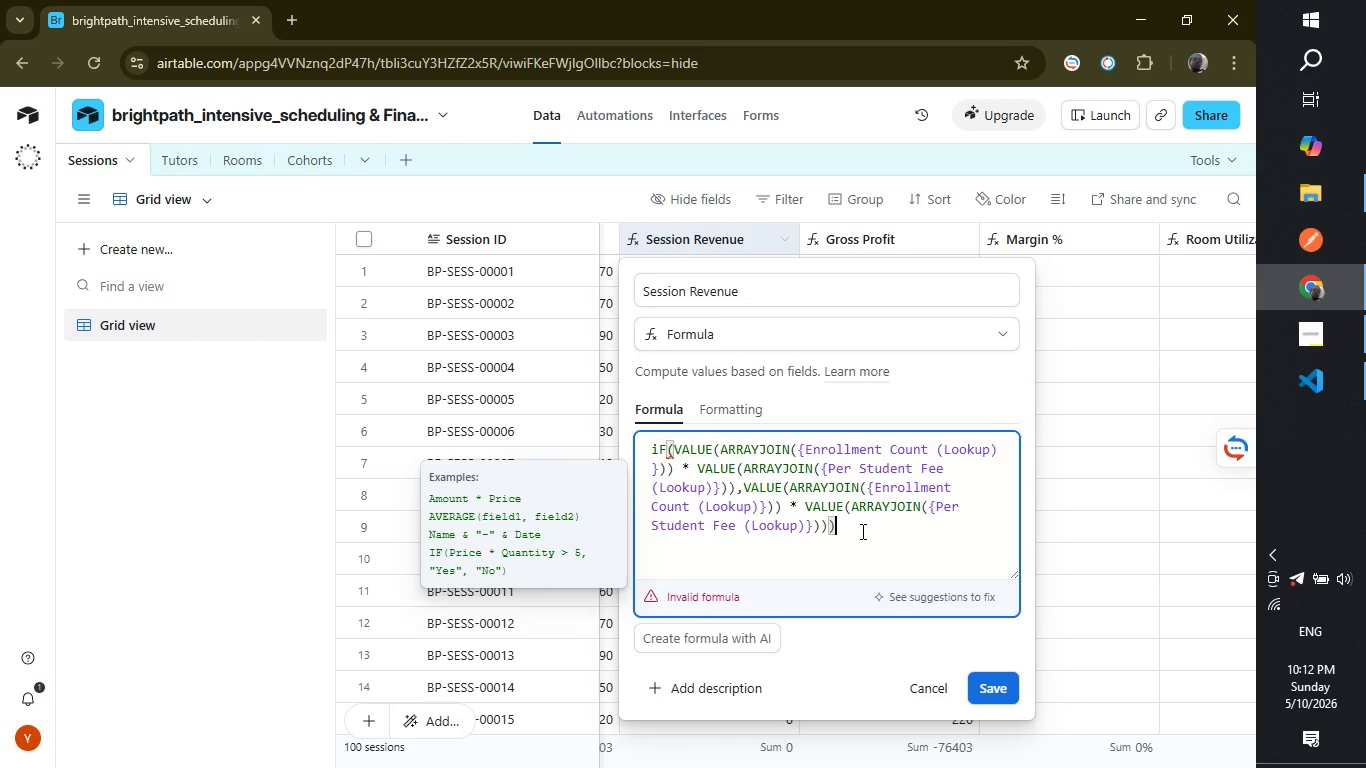 
key(Shift+0)
 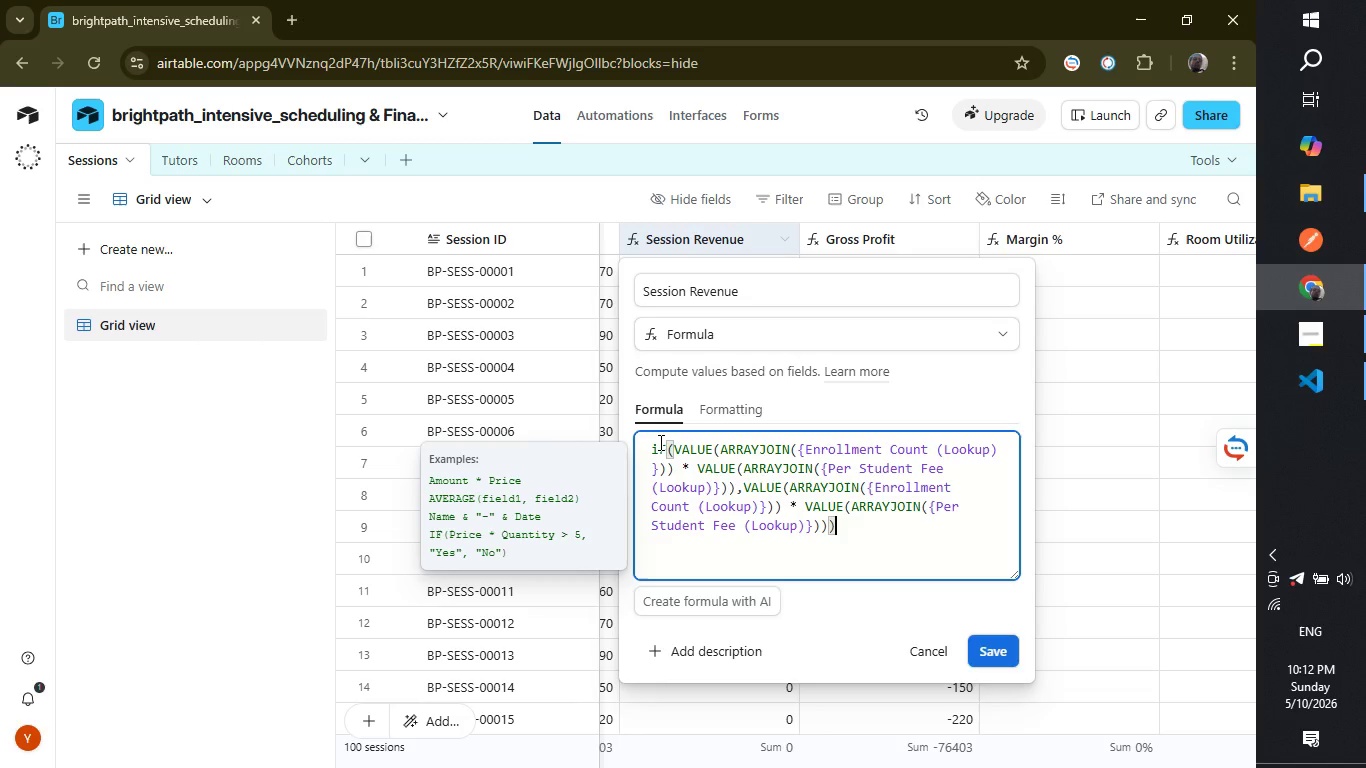 
left_click([658, 443])
 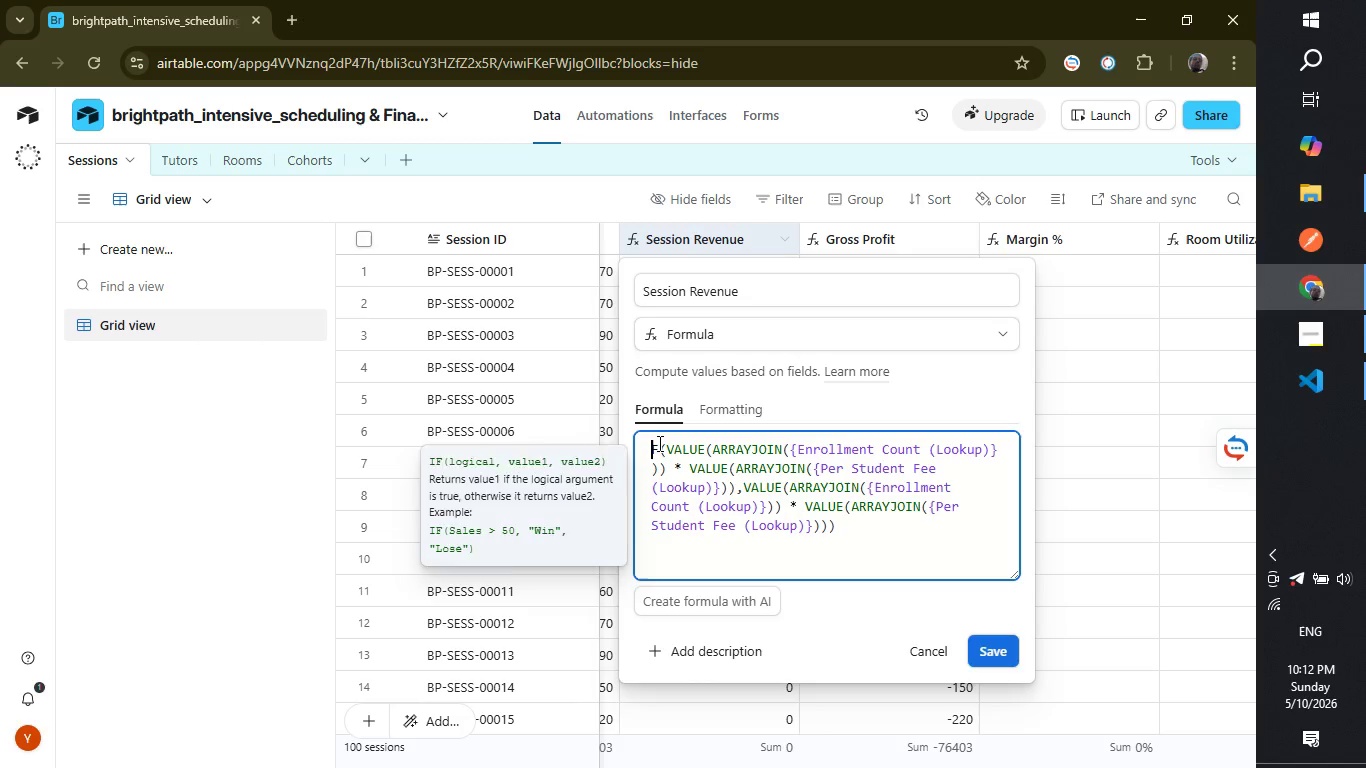 
key(Backspace)
 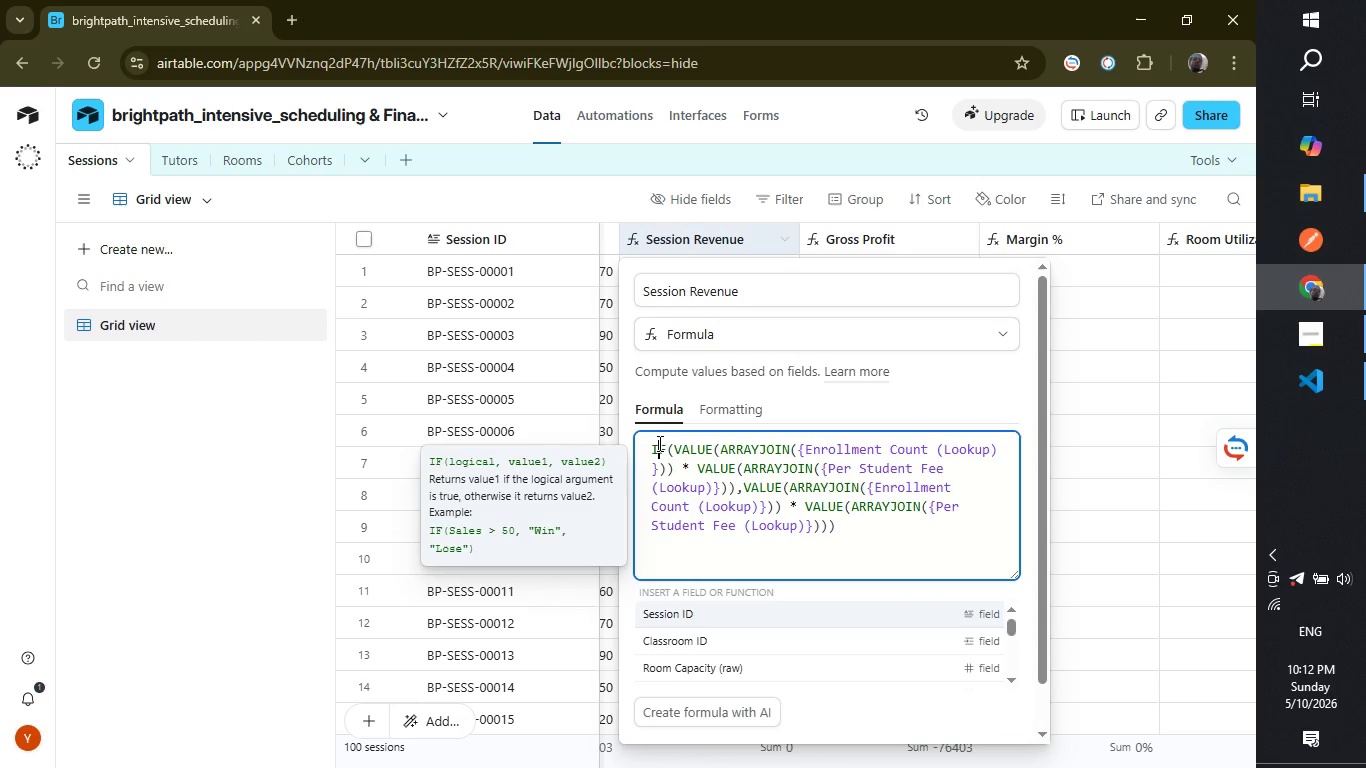 
key(I)
 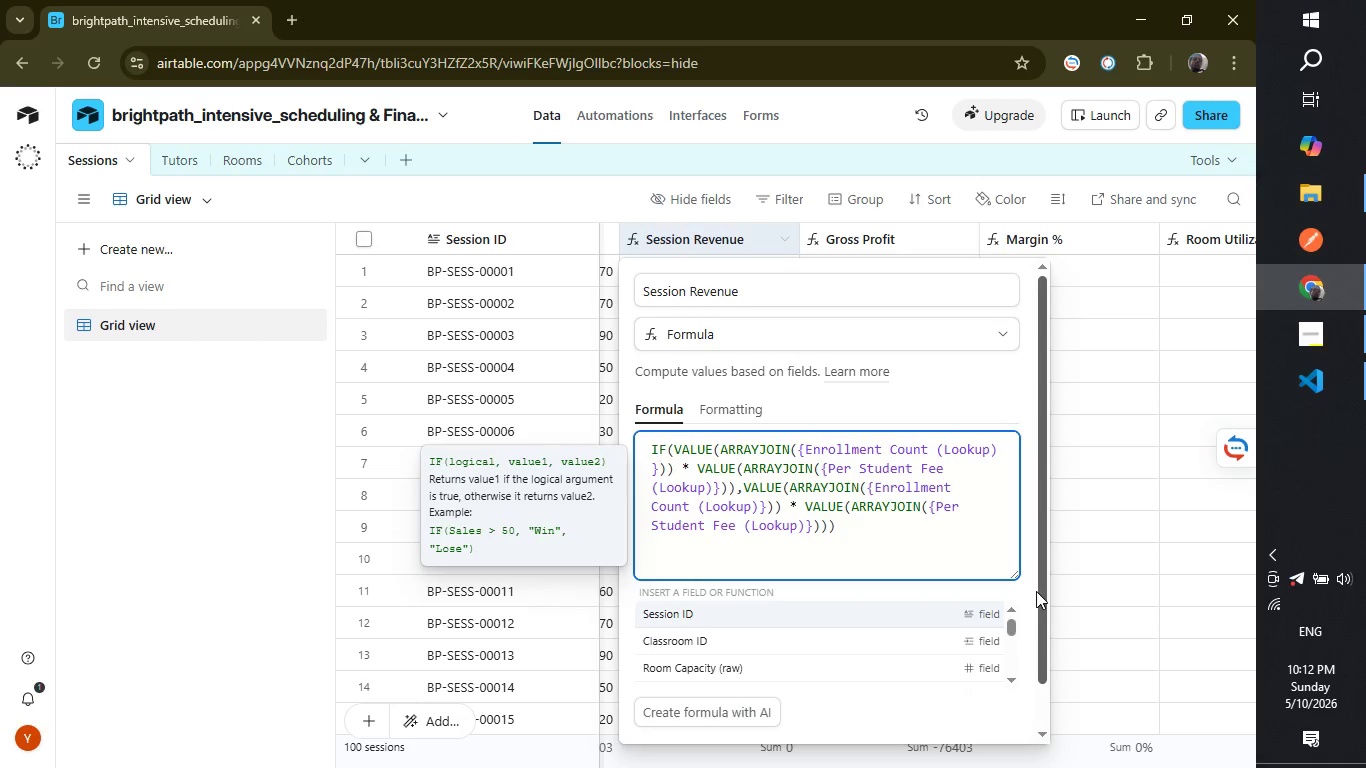 
left_click_drag(start_coordinate=[1043, 593], to_coordinate=[1039, 646])
 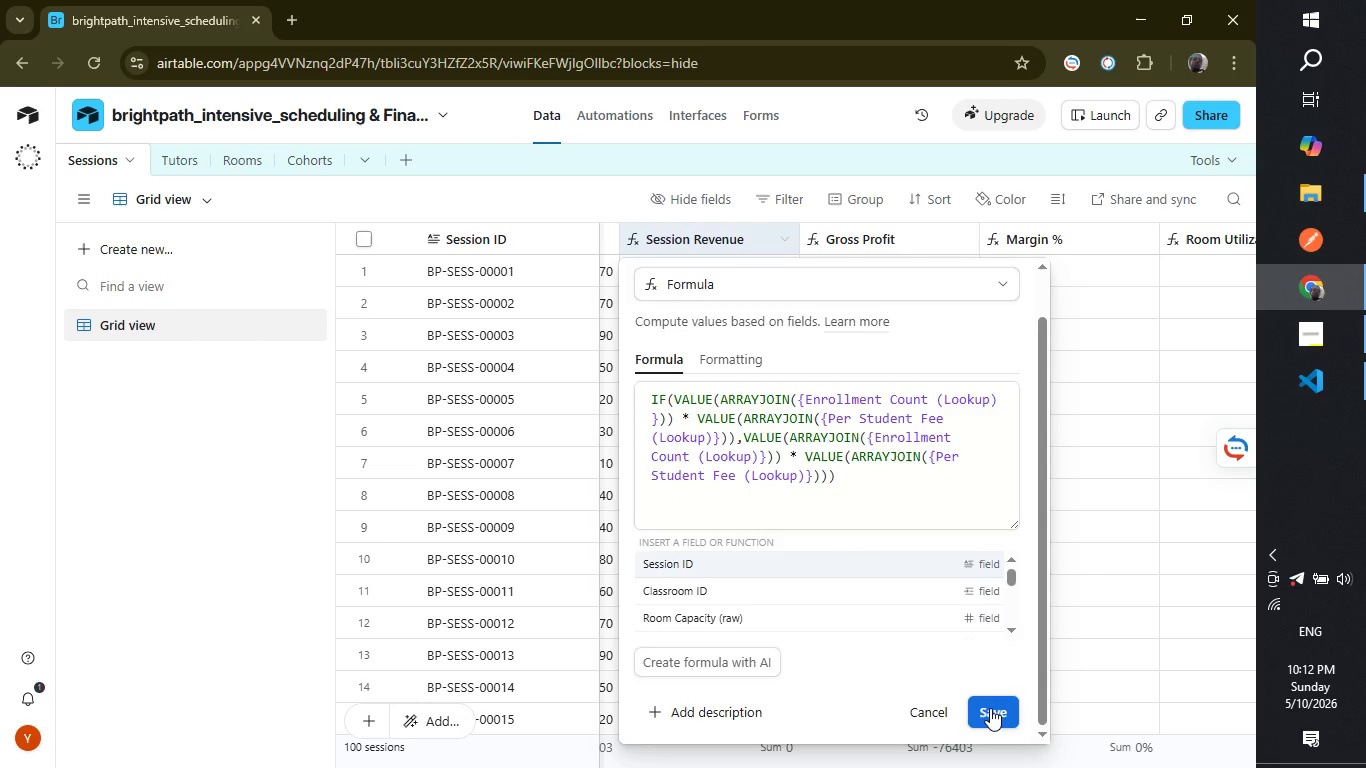 
left_click([990, 708])
 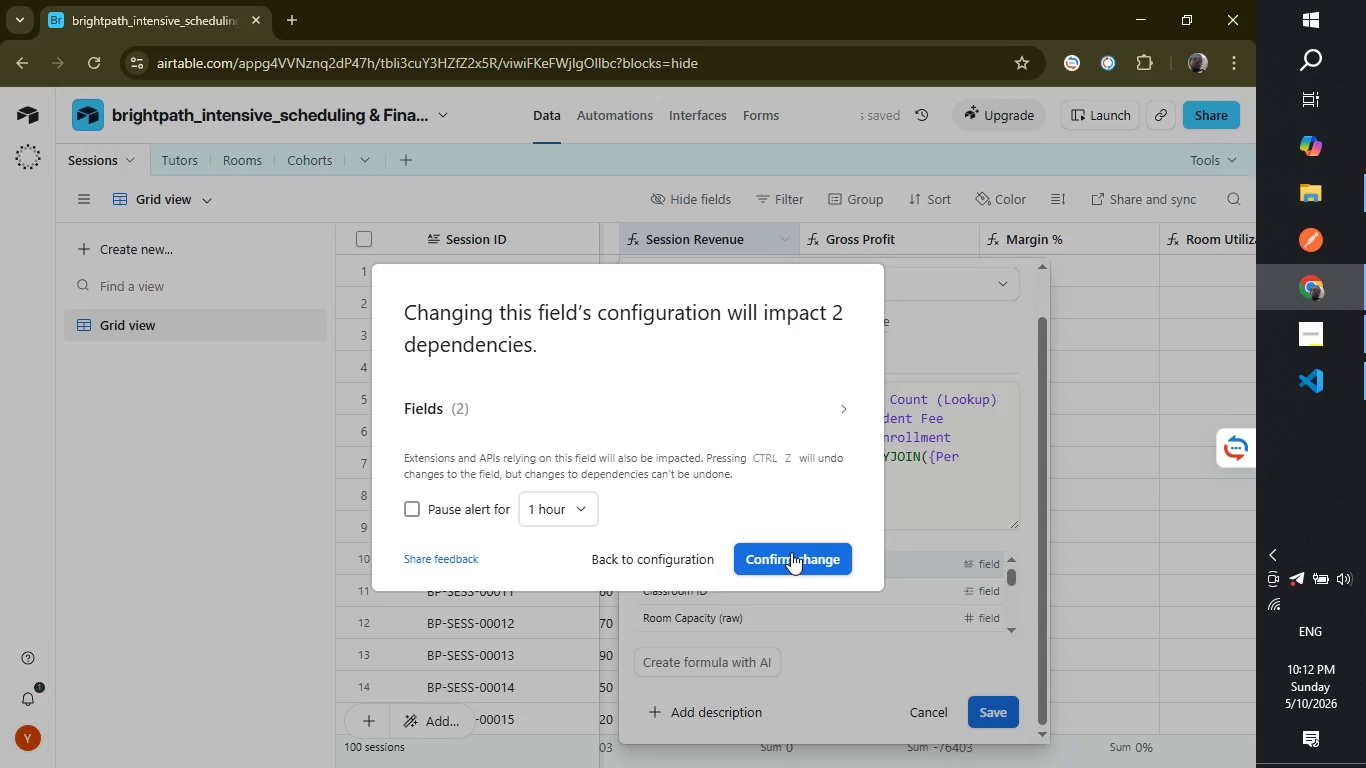 
left_click([791, 552])
 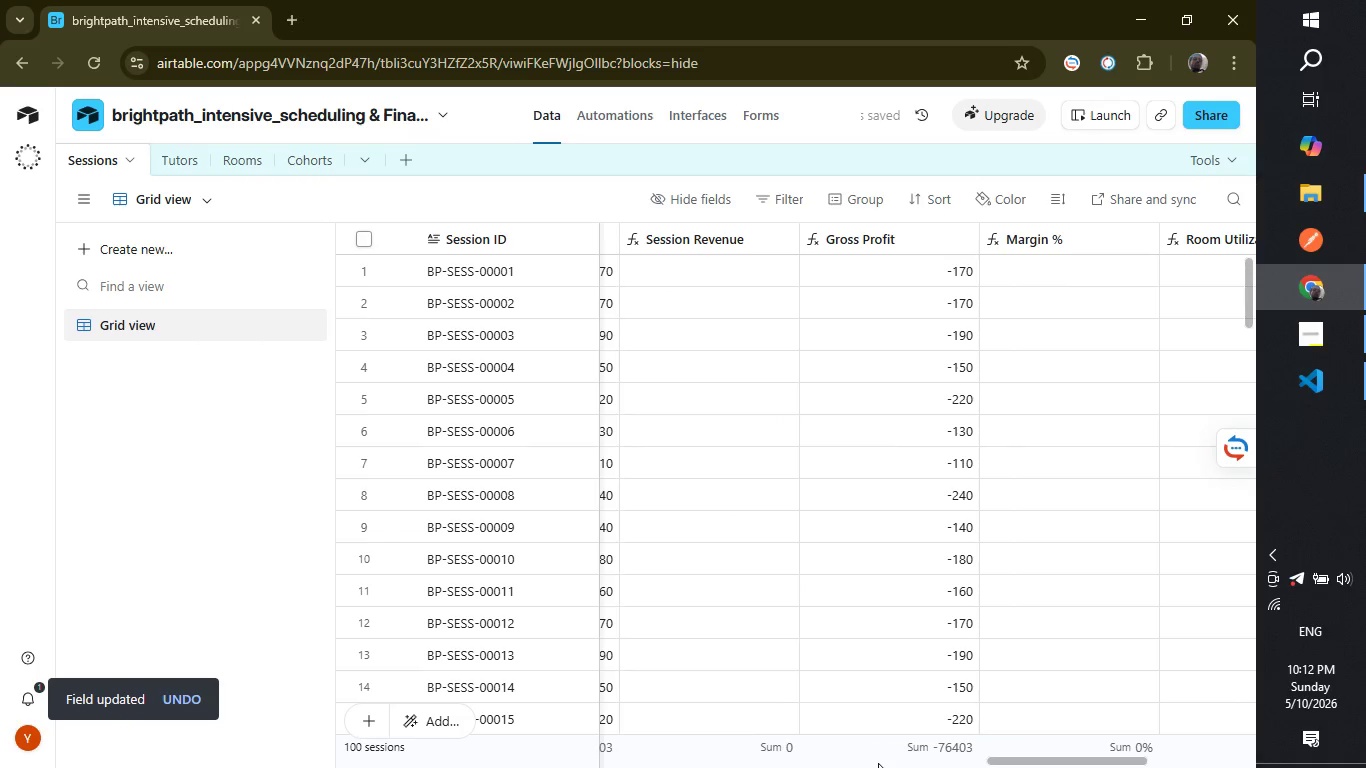 
wait(6.47)
 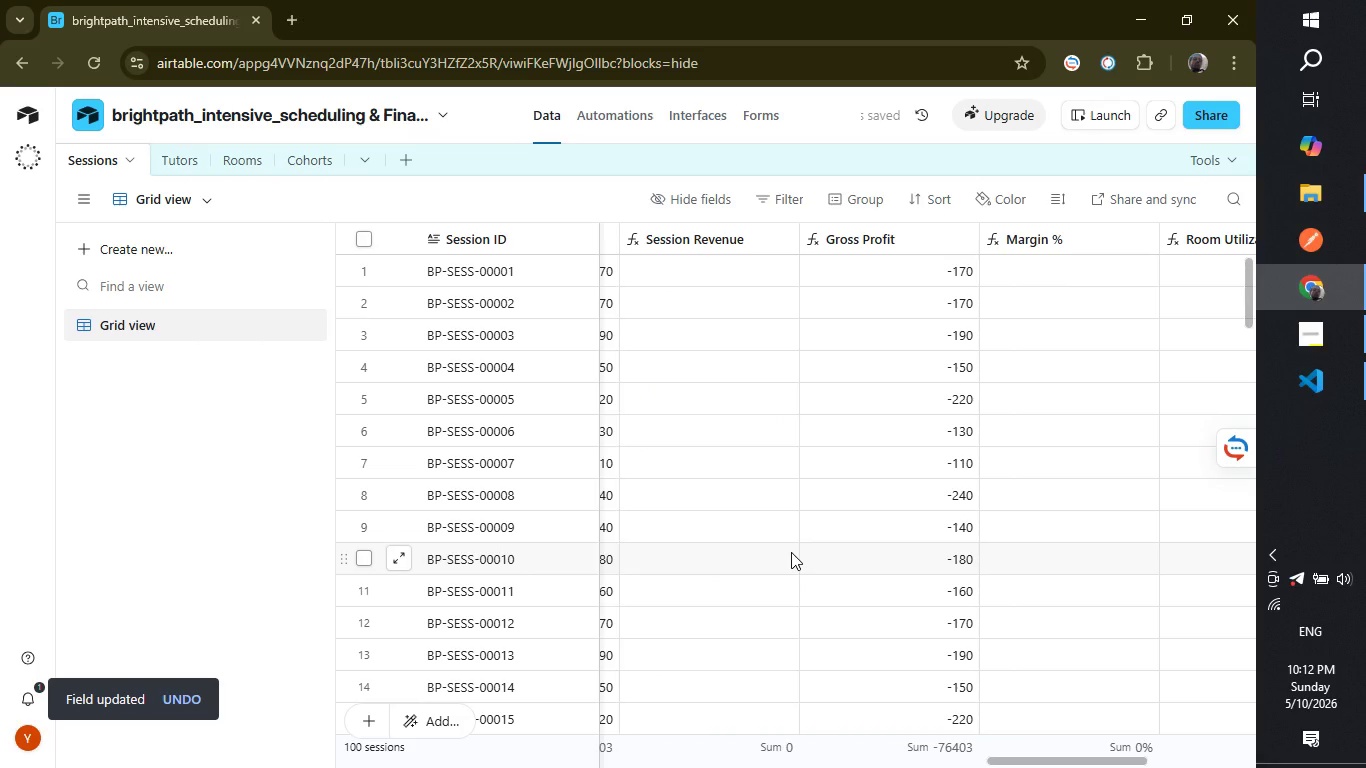 
left_click([676, 272])
 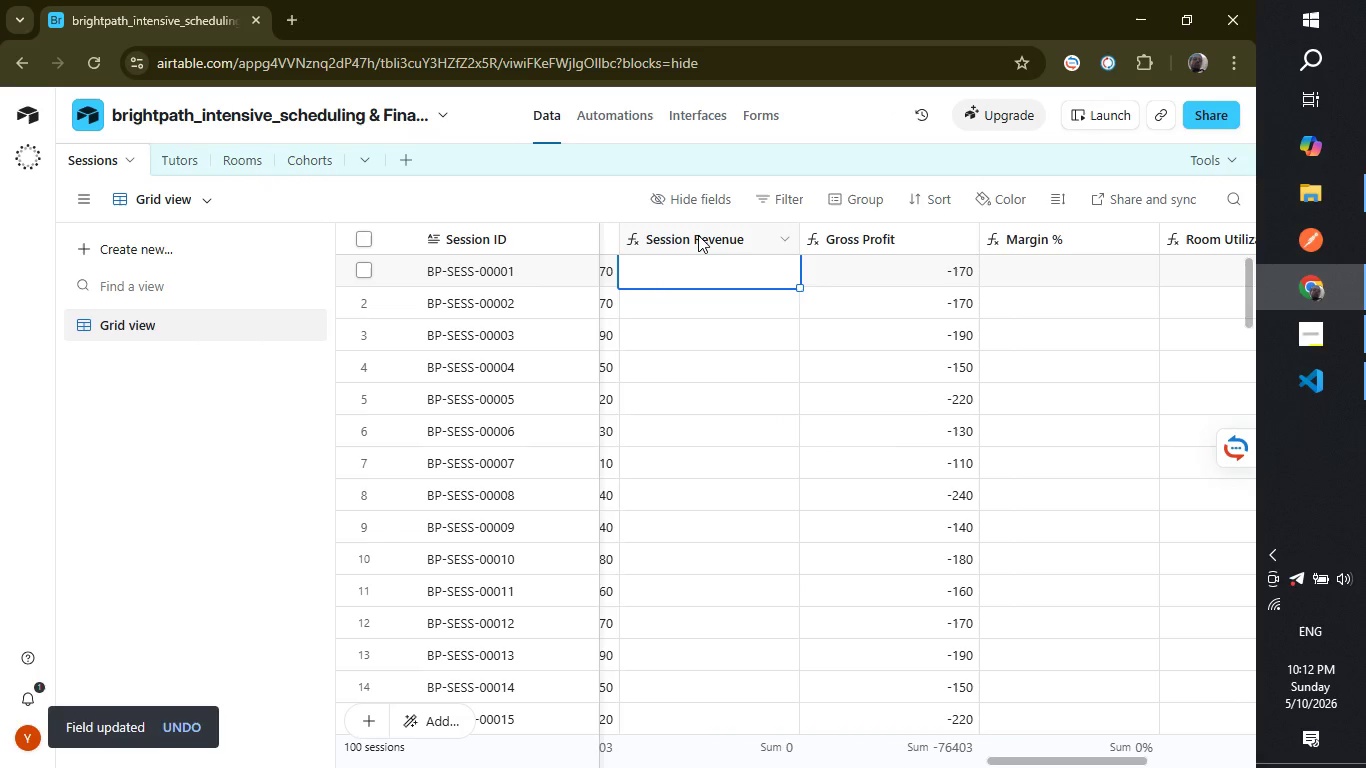 
double_click([698, 235])
 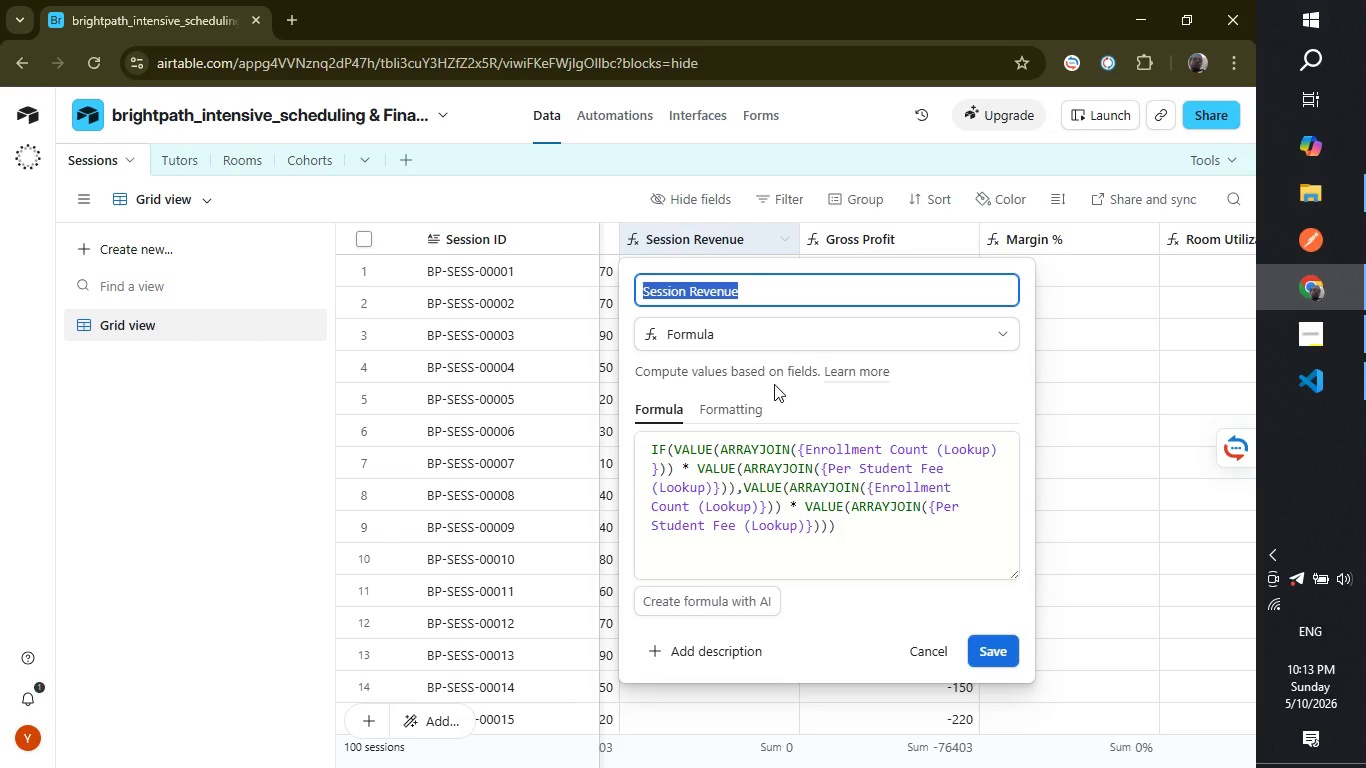 
wait(17.45)
 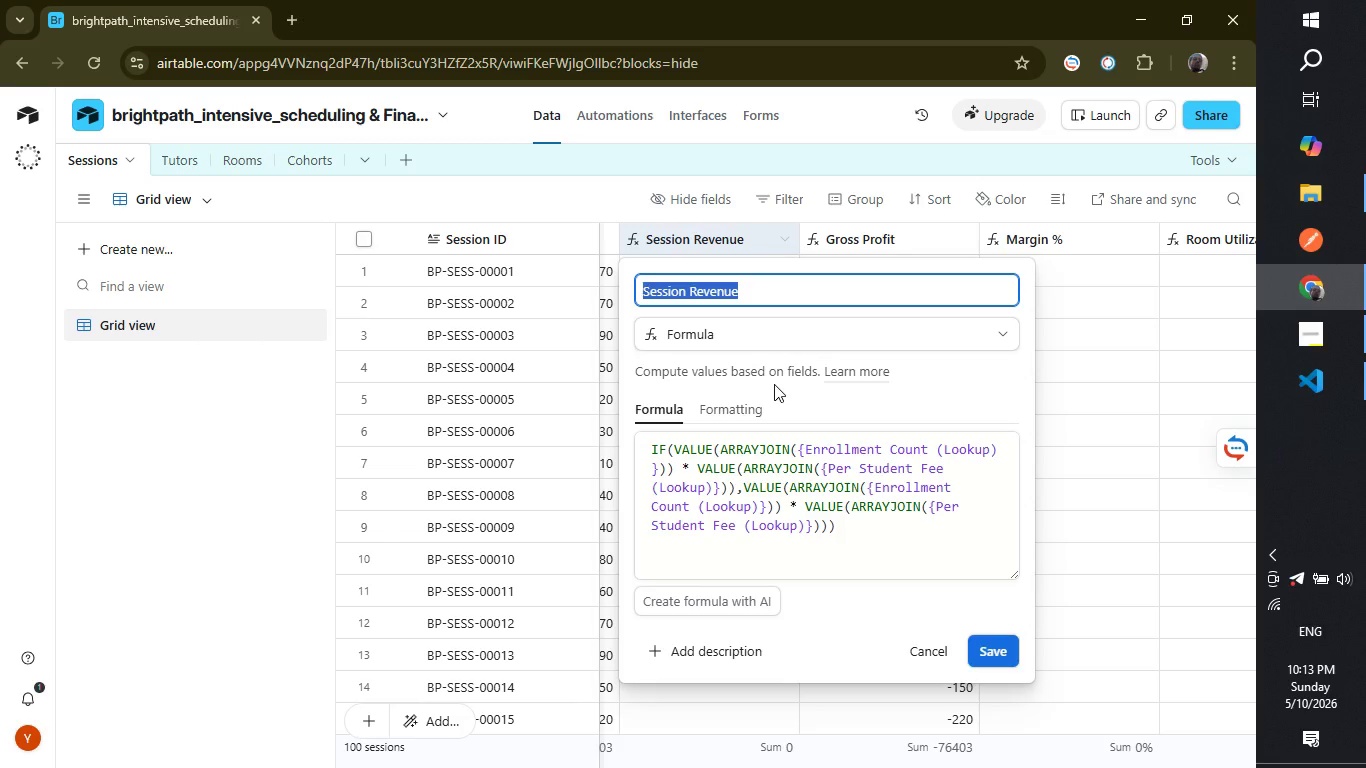 
left_click([195, 160])
 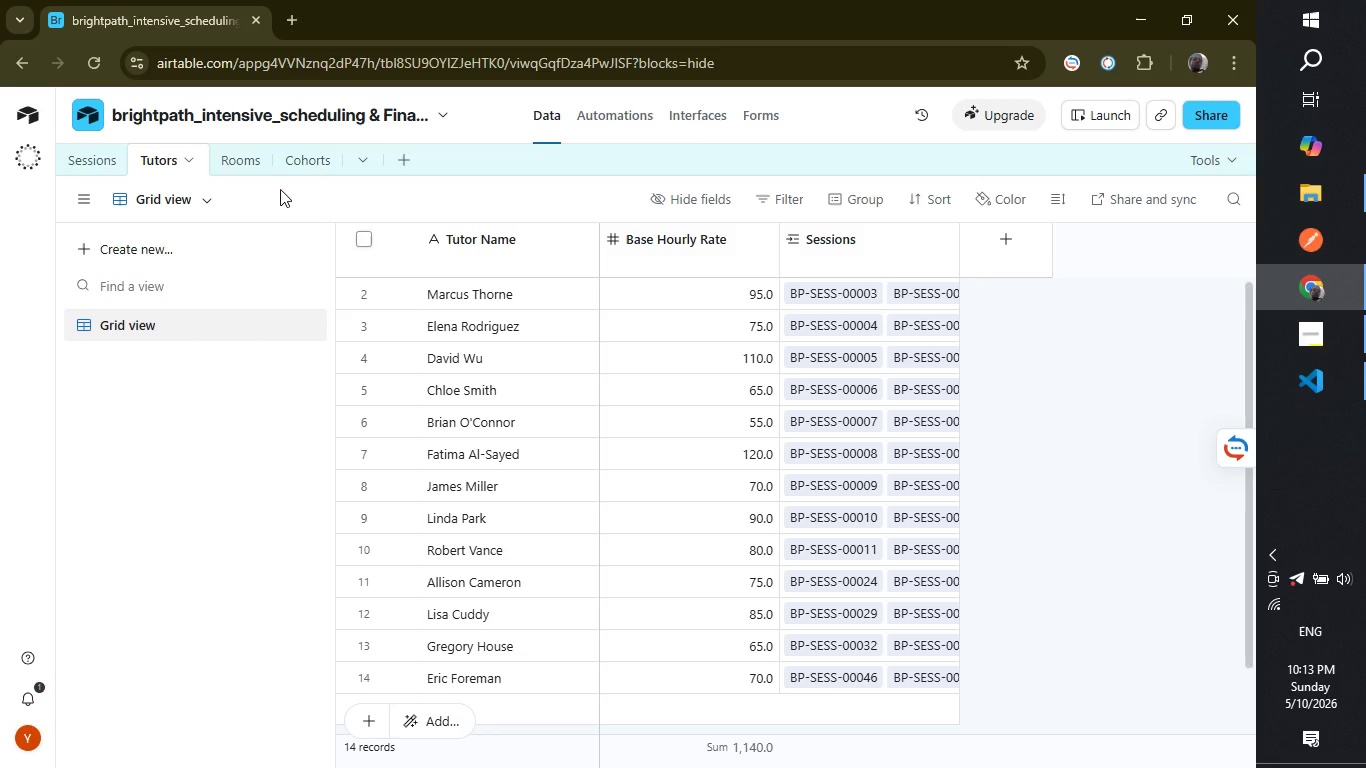 
wait(5.47)
 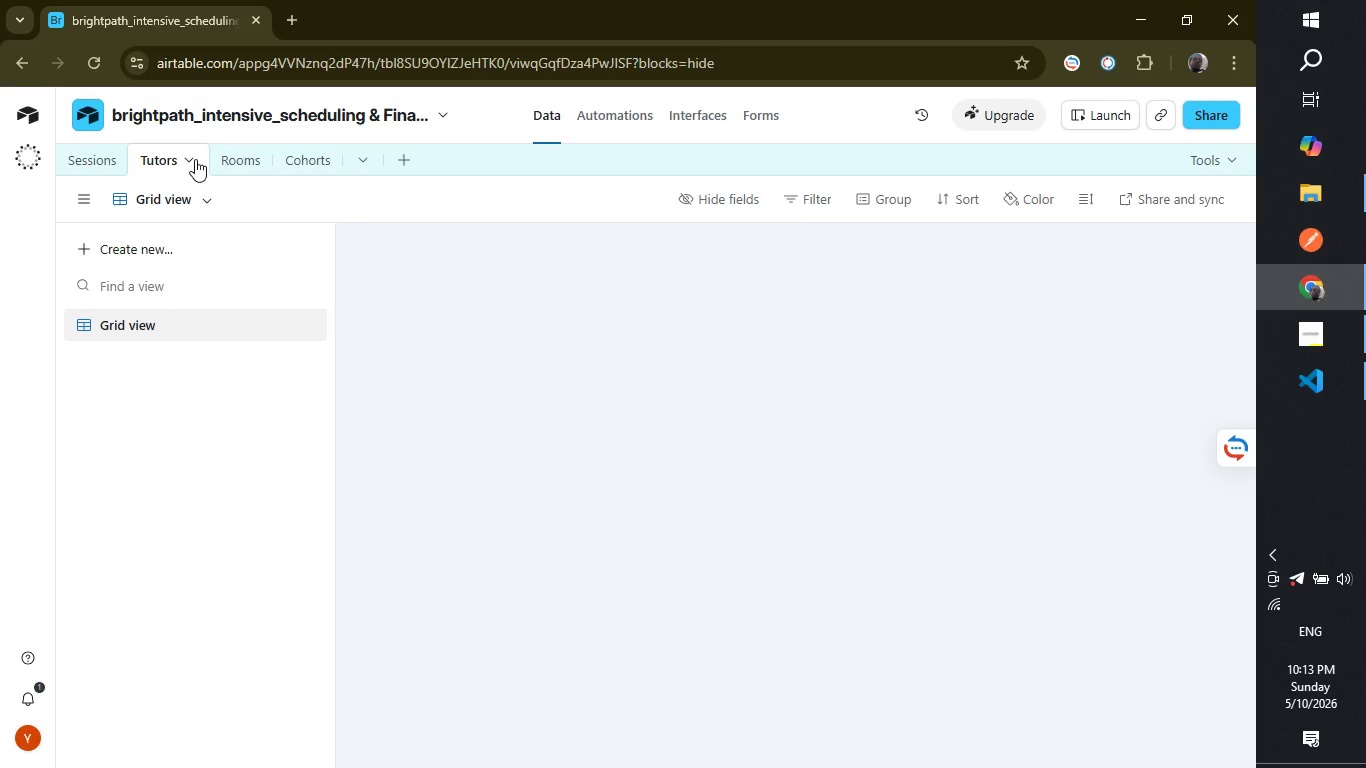 
left_click([228, 152])
 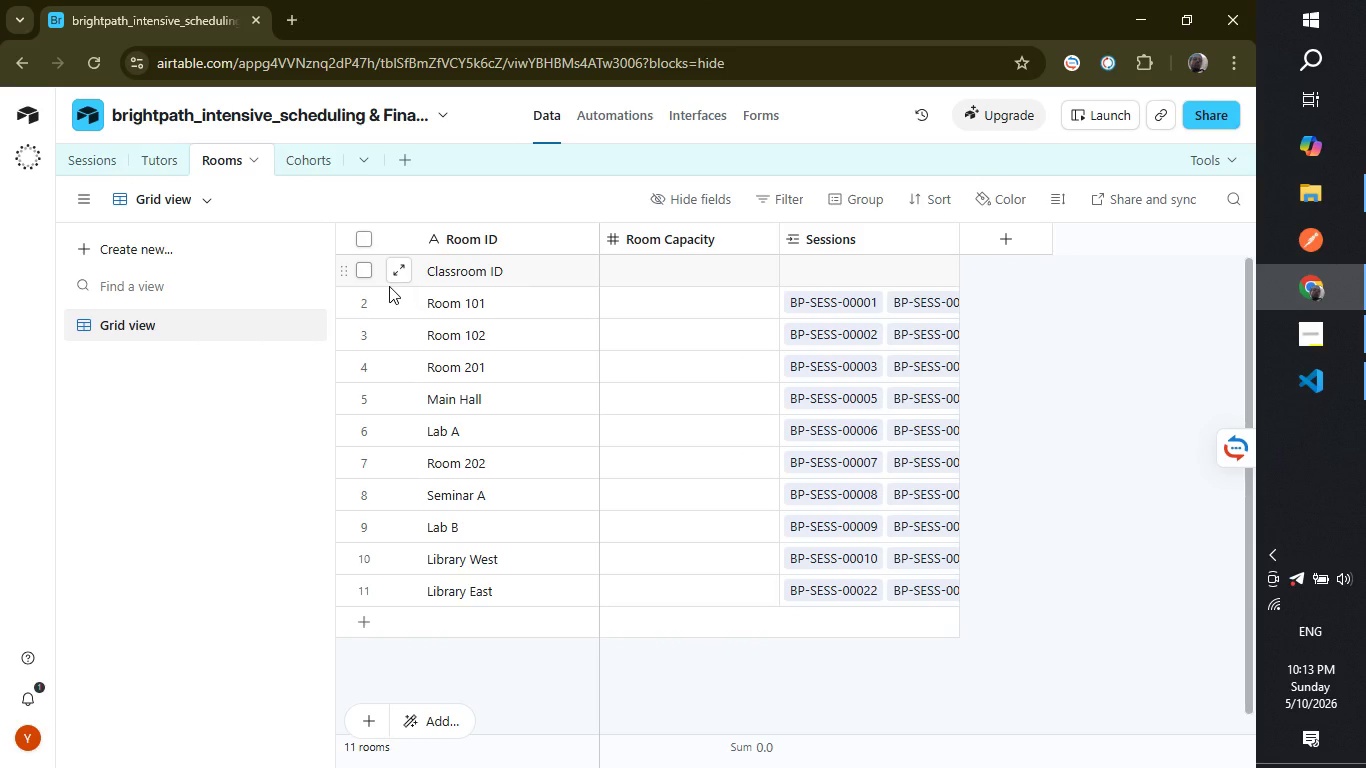 
wait(8.92)
 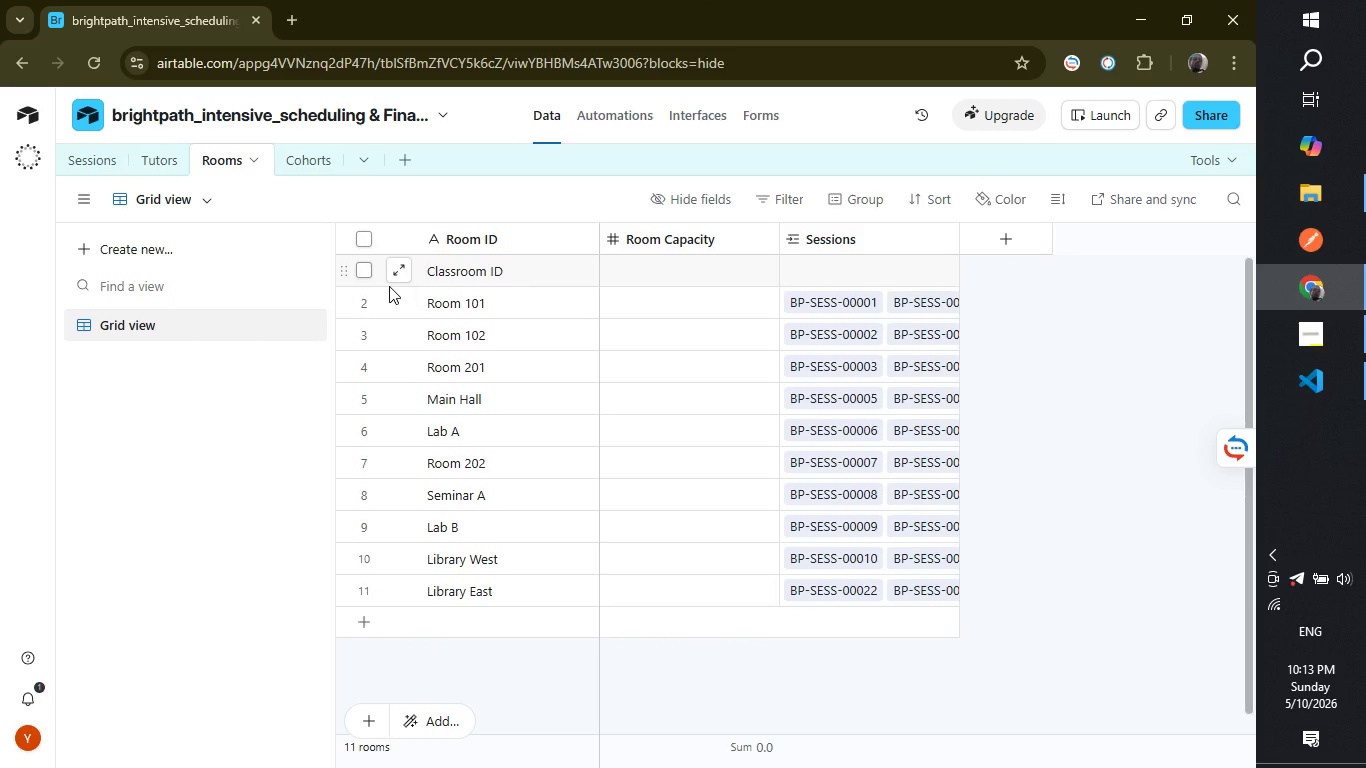 
left_click([98, 168])
 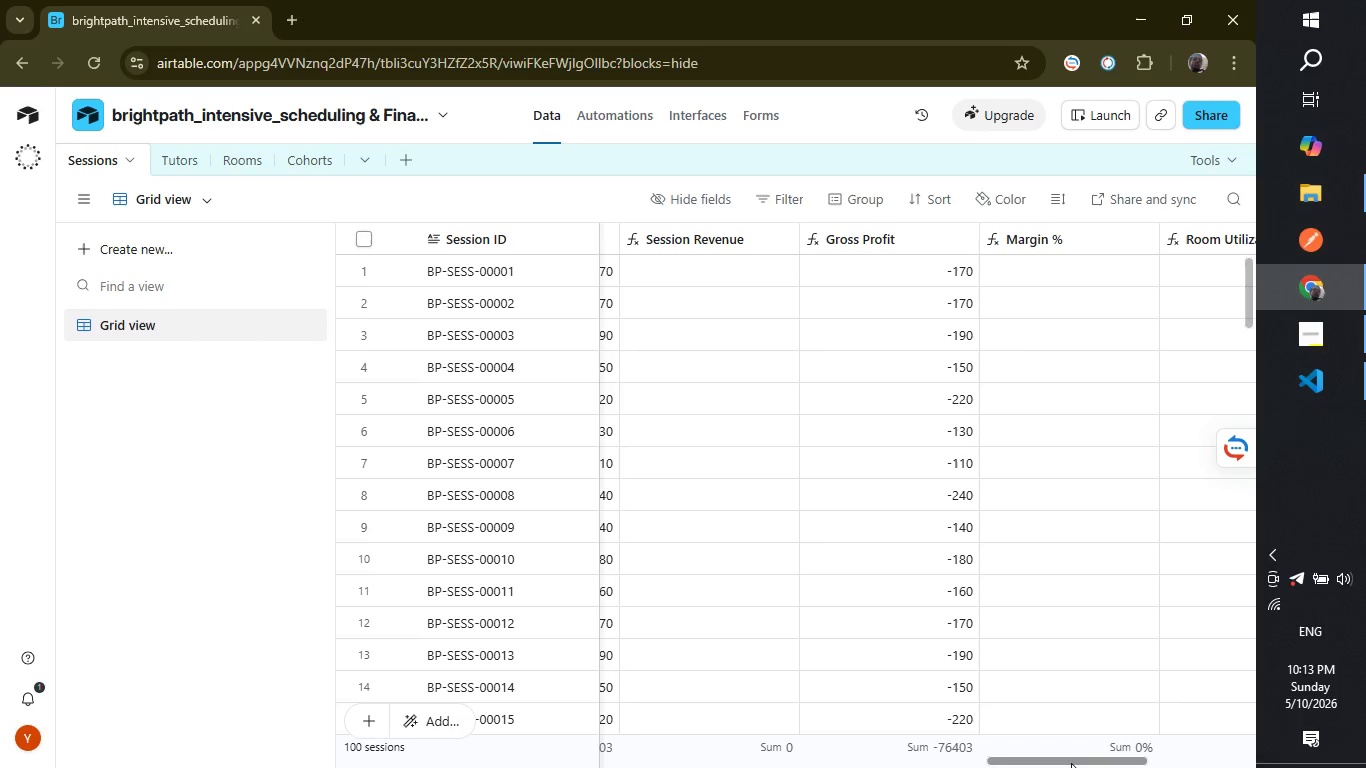 
left_click_drag(start_coordinate=[1070, 761], to_coordinate=[959, 765])
 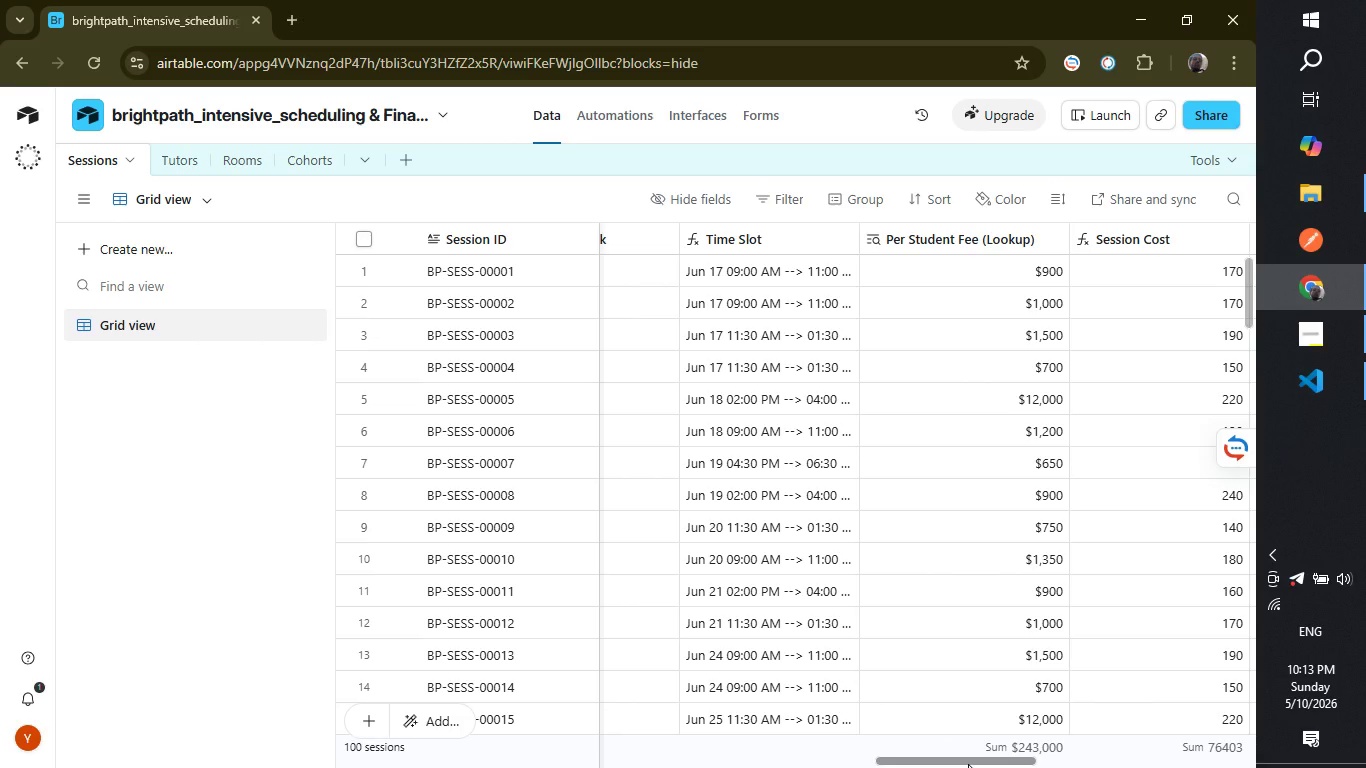 
left_click_drag(start_coordinate=[968, 764], to_coordinate=[875, 766])
 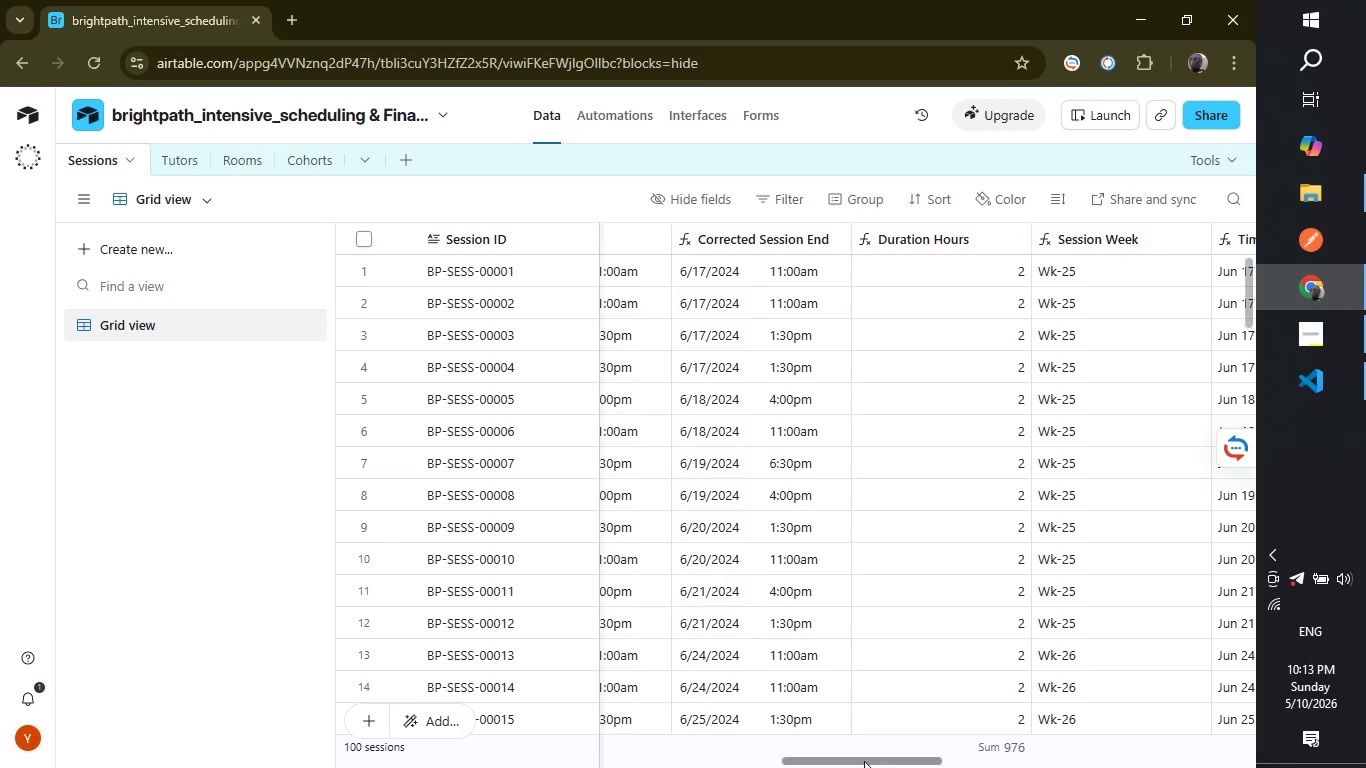 
left_click_drag(start_coordinate=[874, 761], to_coordinate=[751, 759])
 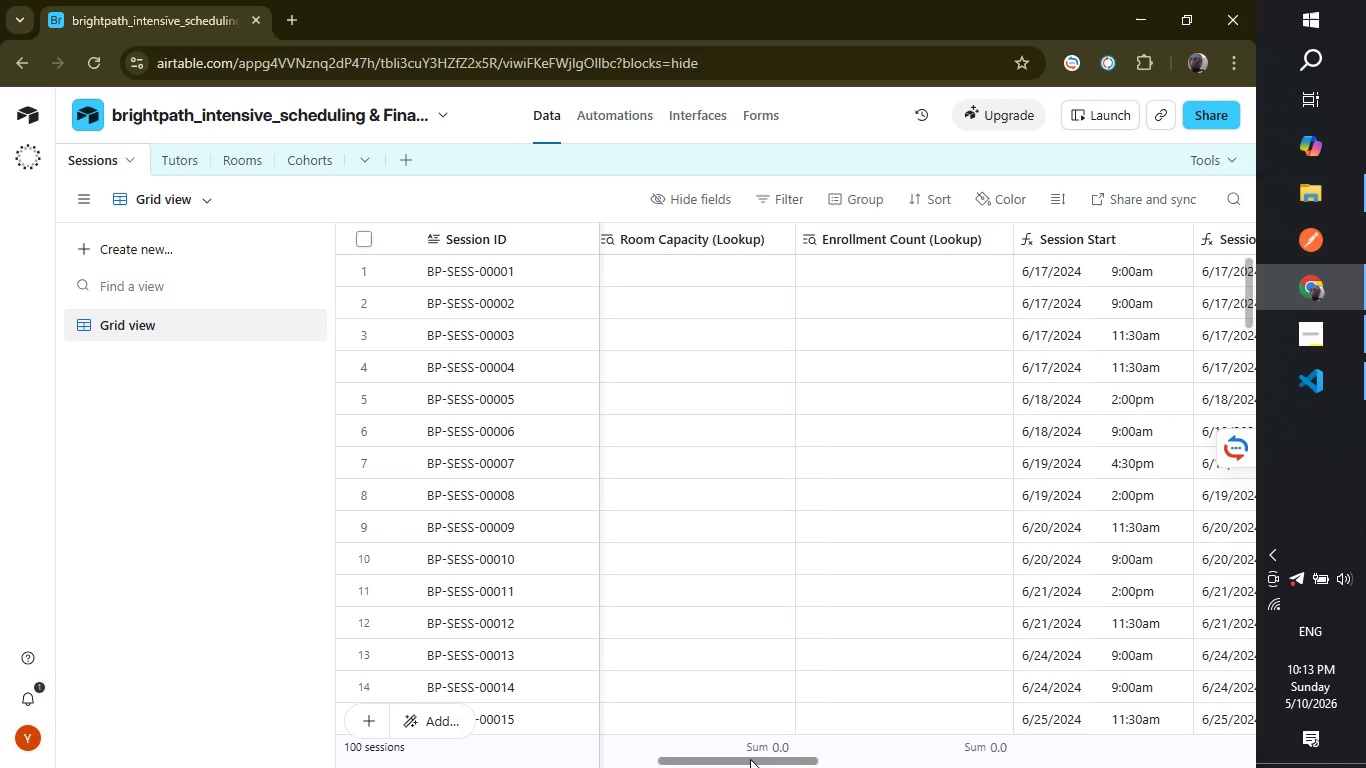 
left_click_drag(start_coordinate=[751, 759], to_coordinate=[717, 759])
 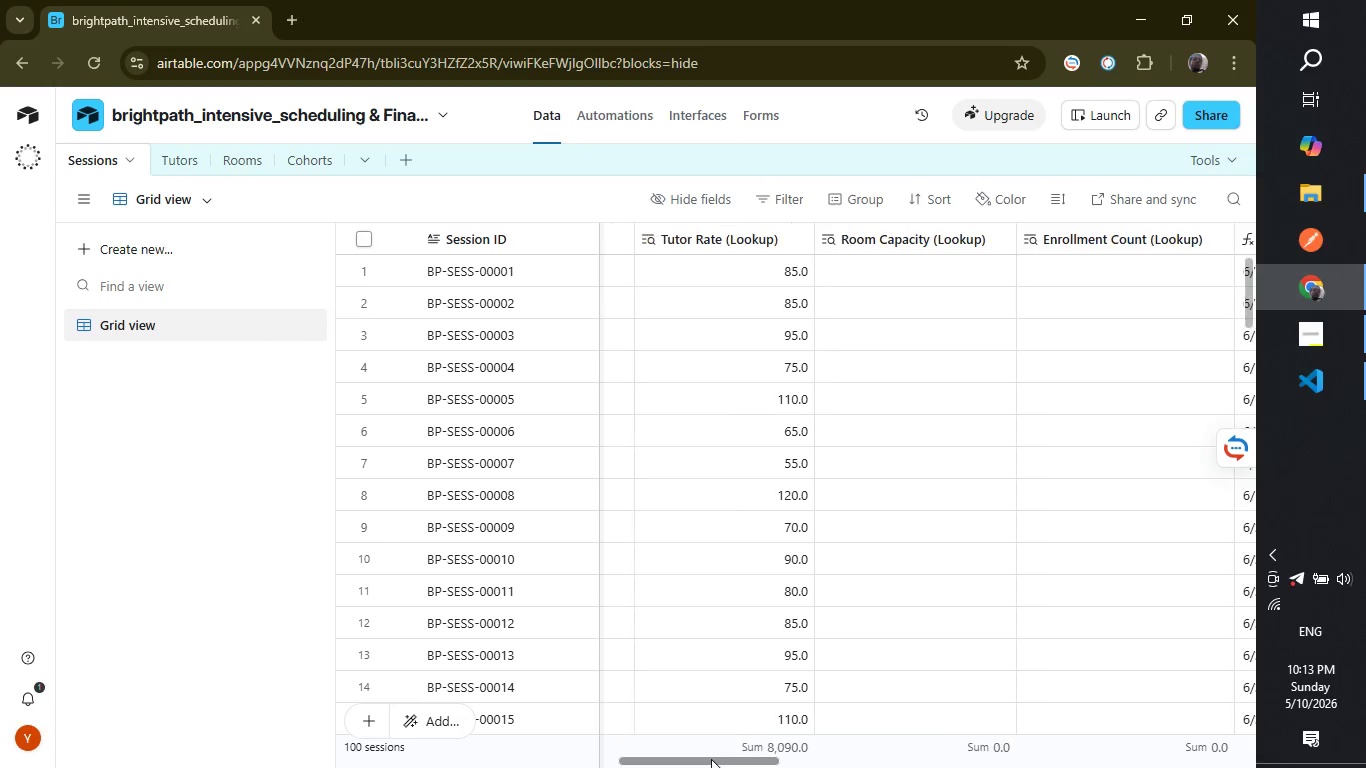 
left_click_drag(start_coordinate=[716, 759], to_coordinate=[596, 760])
 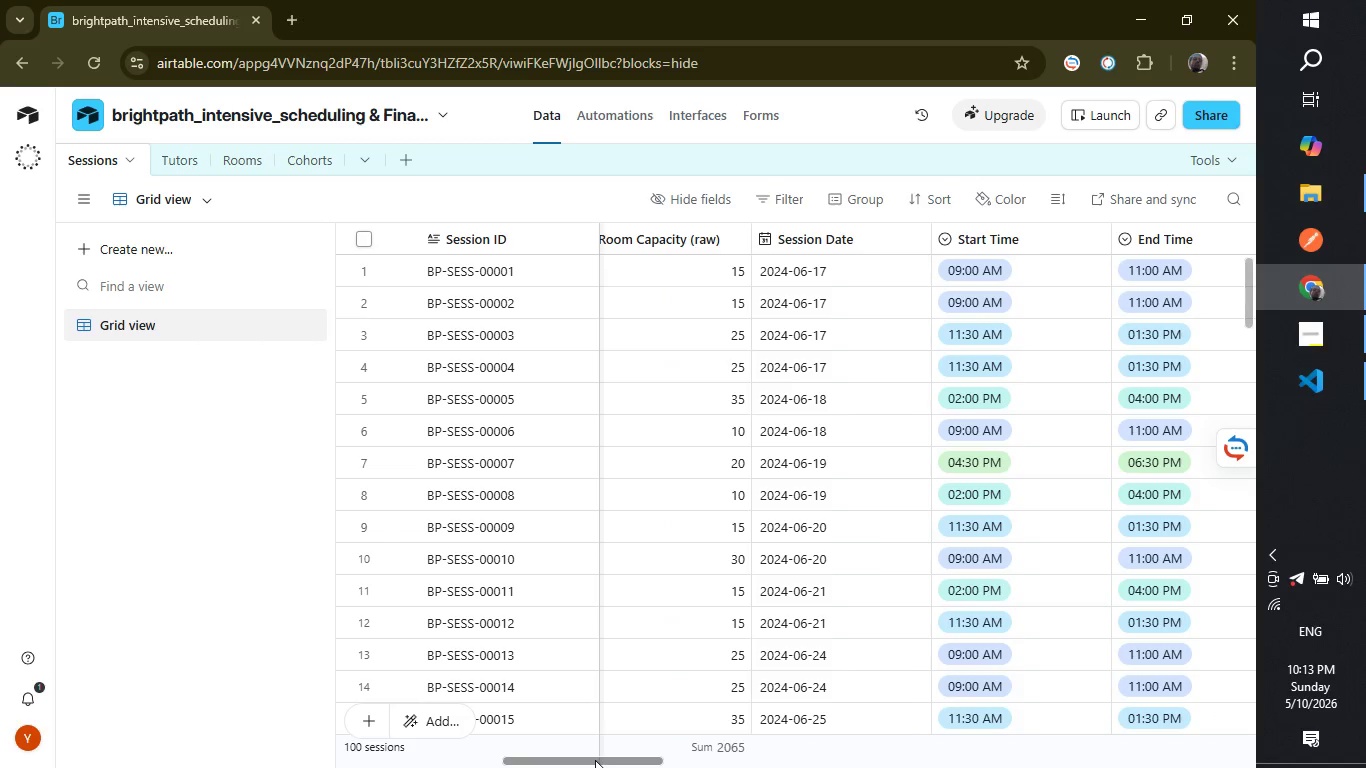 
left_click_drag(start_coordinate=[596, 760], to_coordinate=[472, 760])
 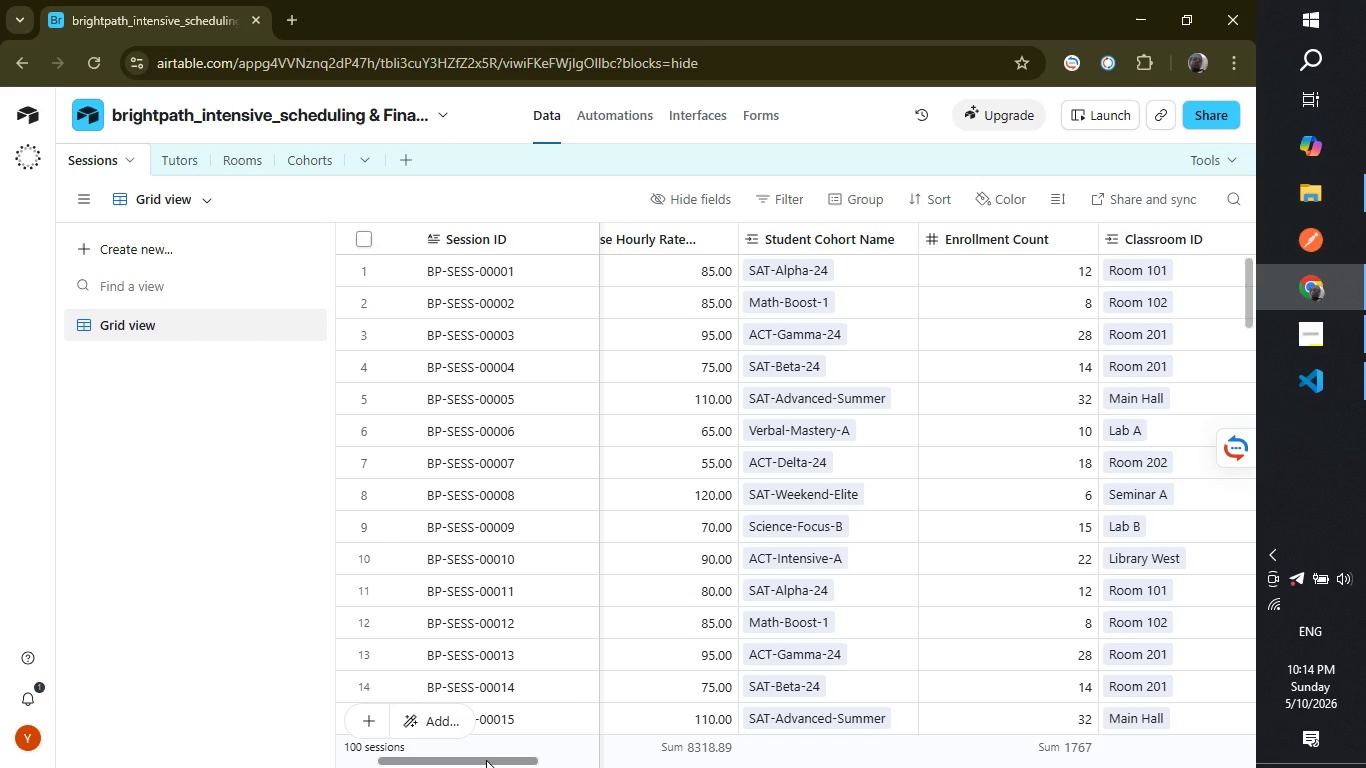 
wait(14.23)
 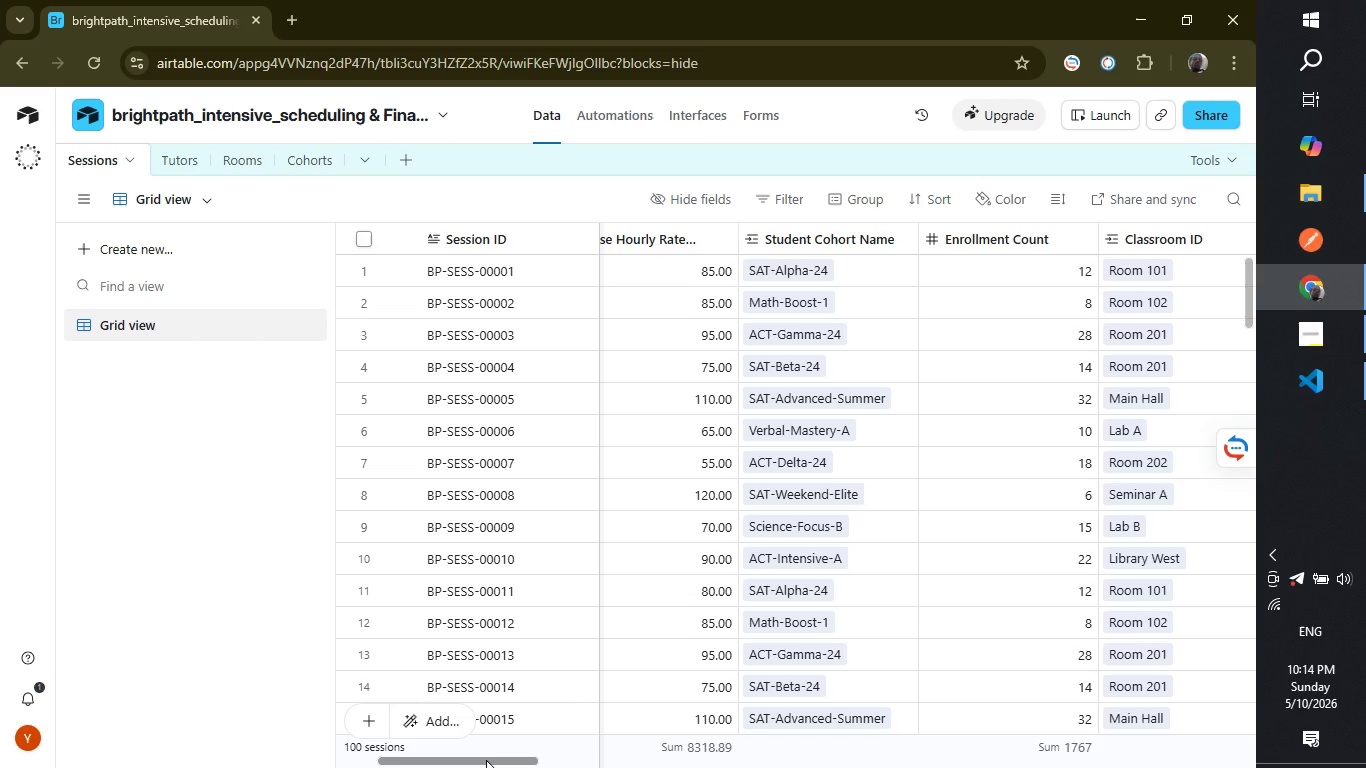 
left_click_drag(start_coordinate=[505, 760], to_coordinate=[553, 759])
 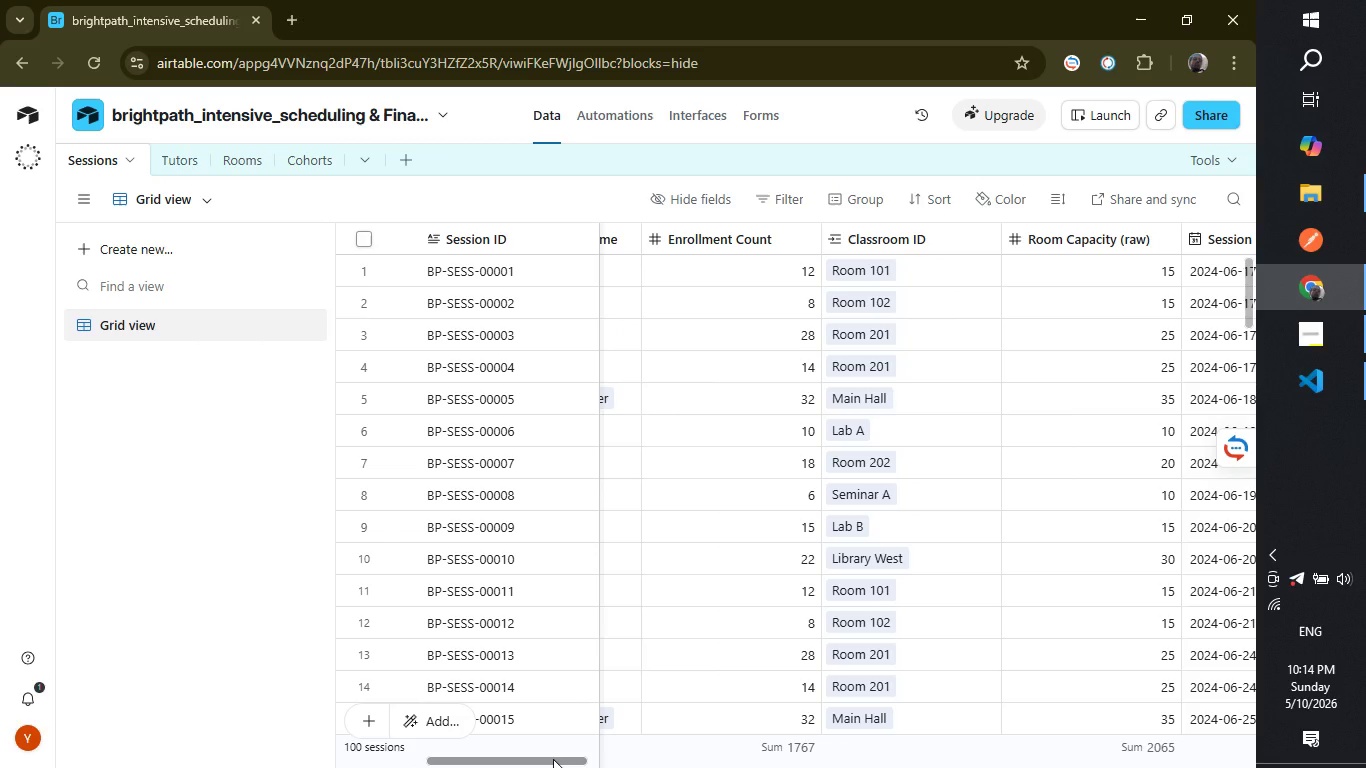 
wait(16.11)
 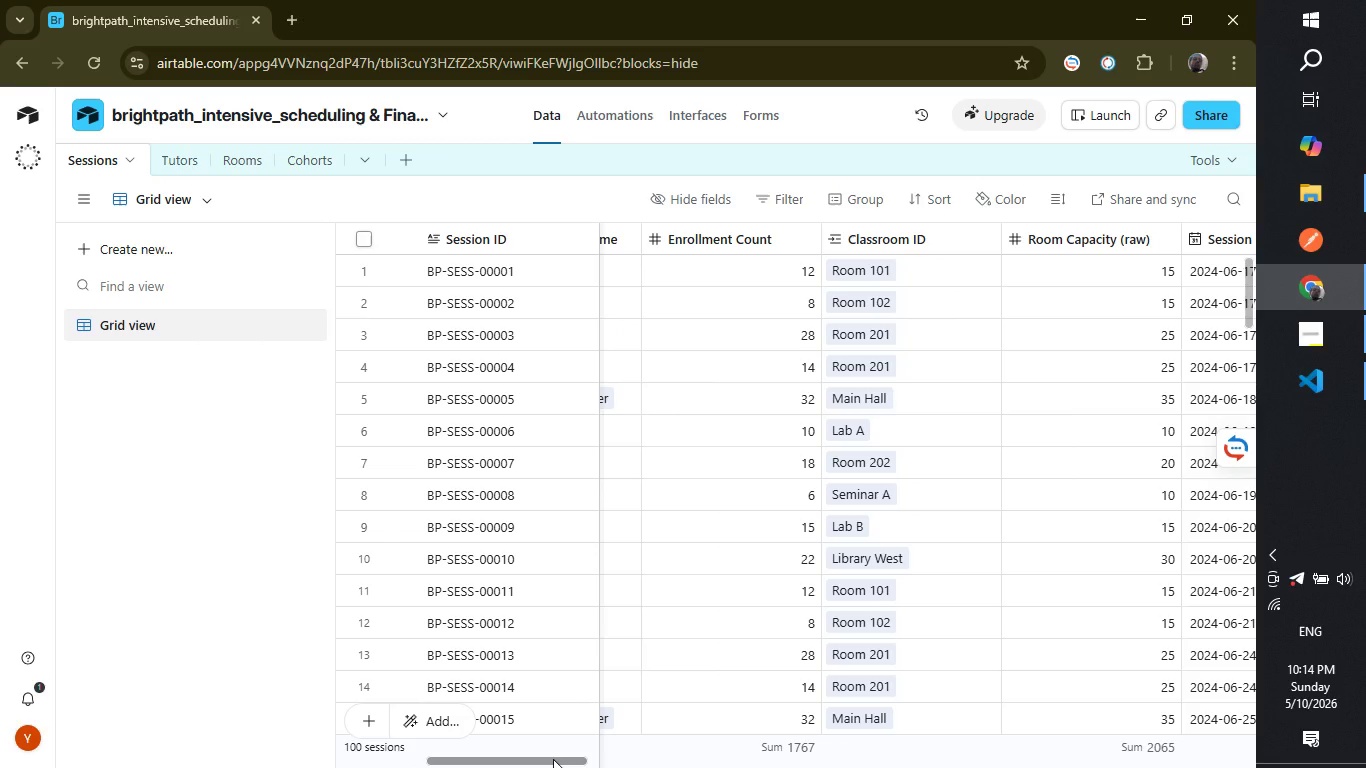 
left_click([233, 164])
 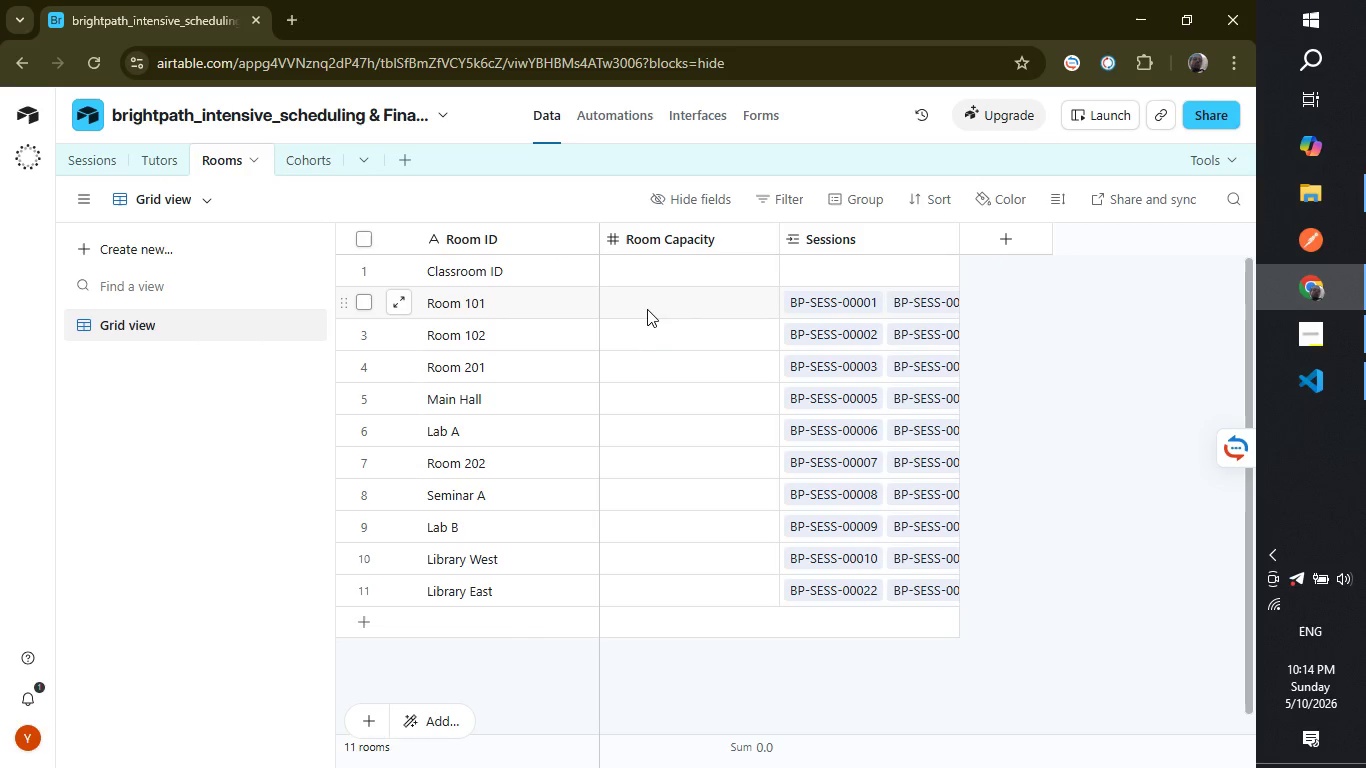 
left_click([647, 310])
 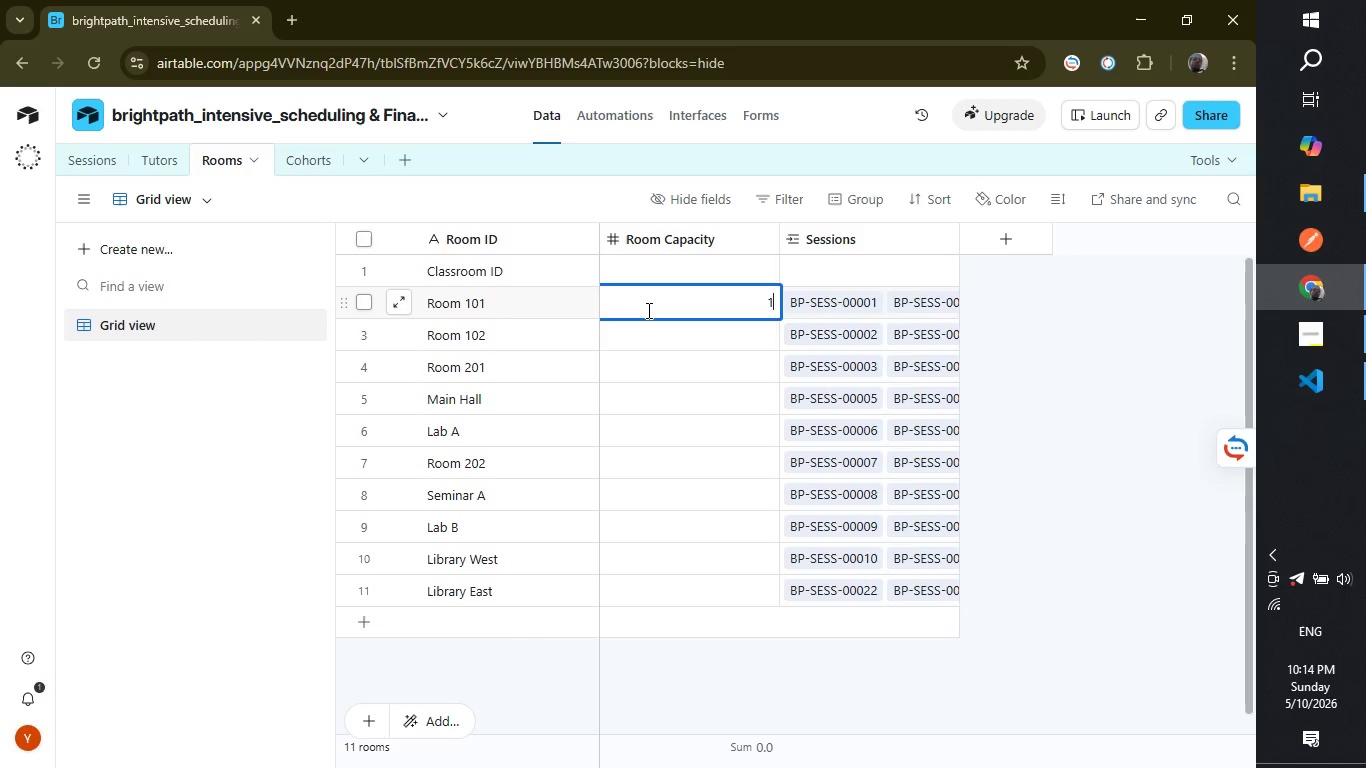 
type(15)
 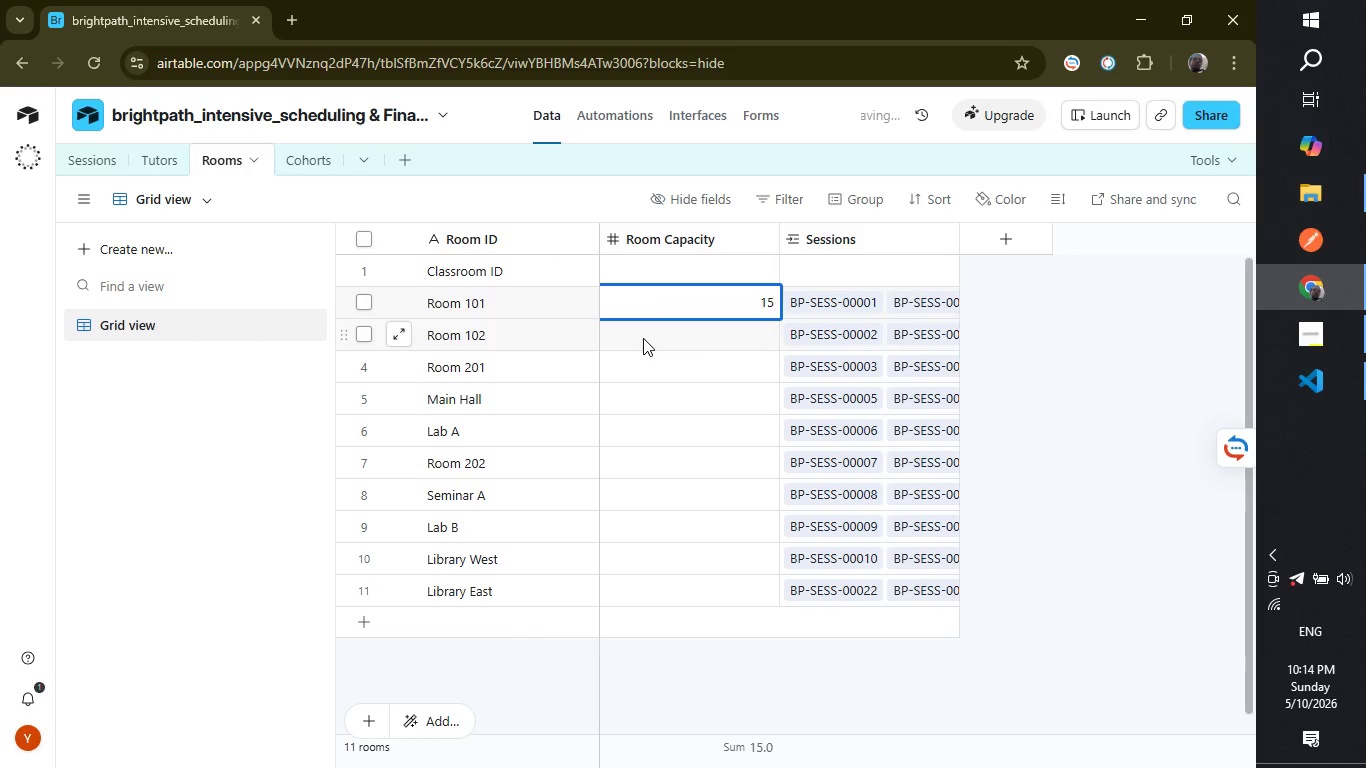 
left_click([643, 338])
 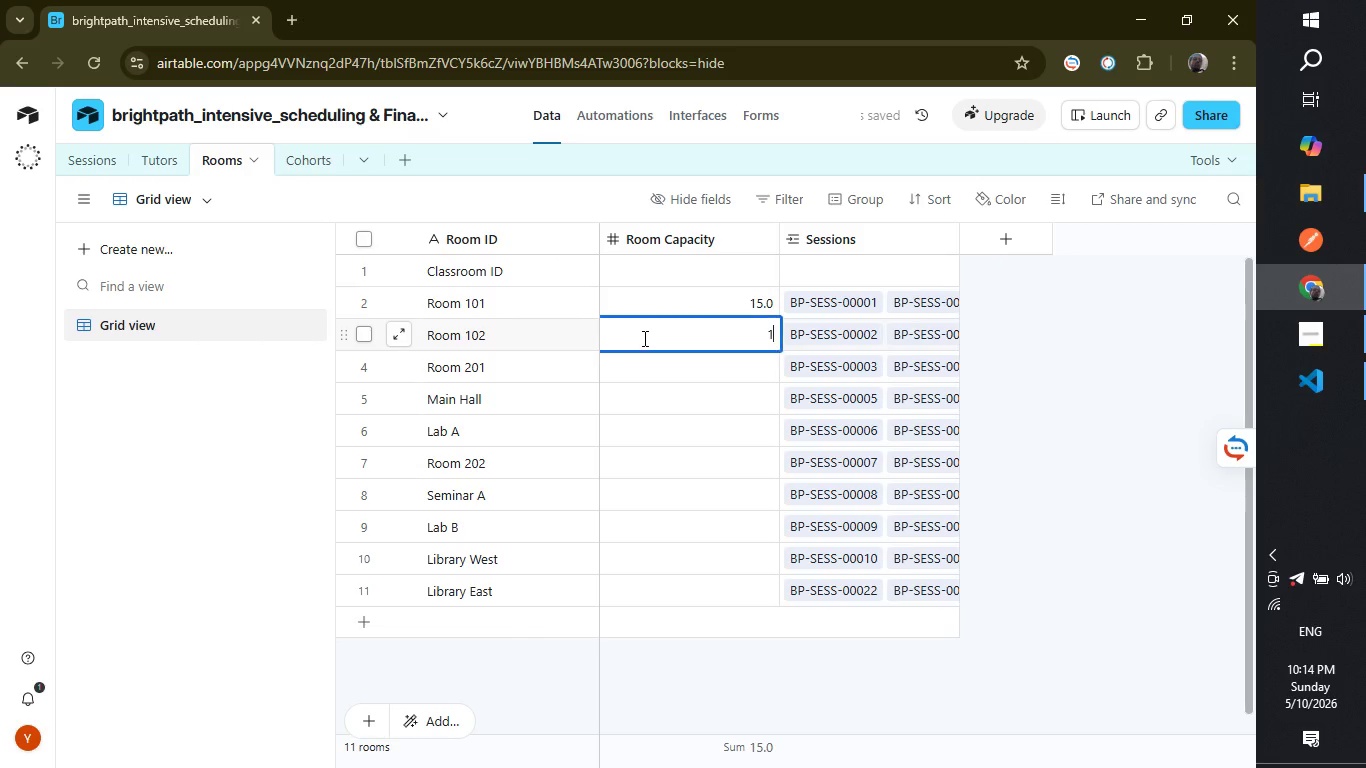 
type(15)
 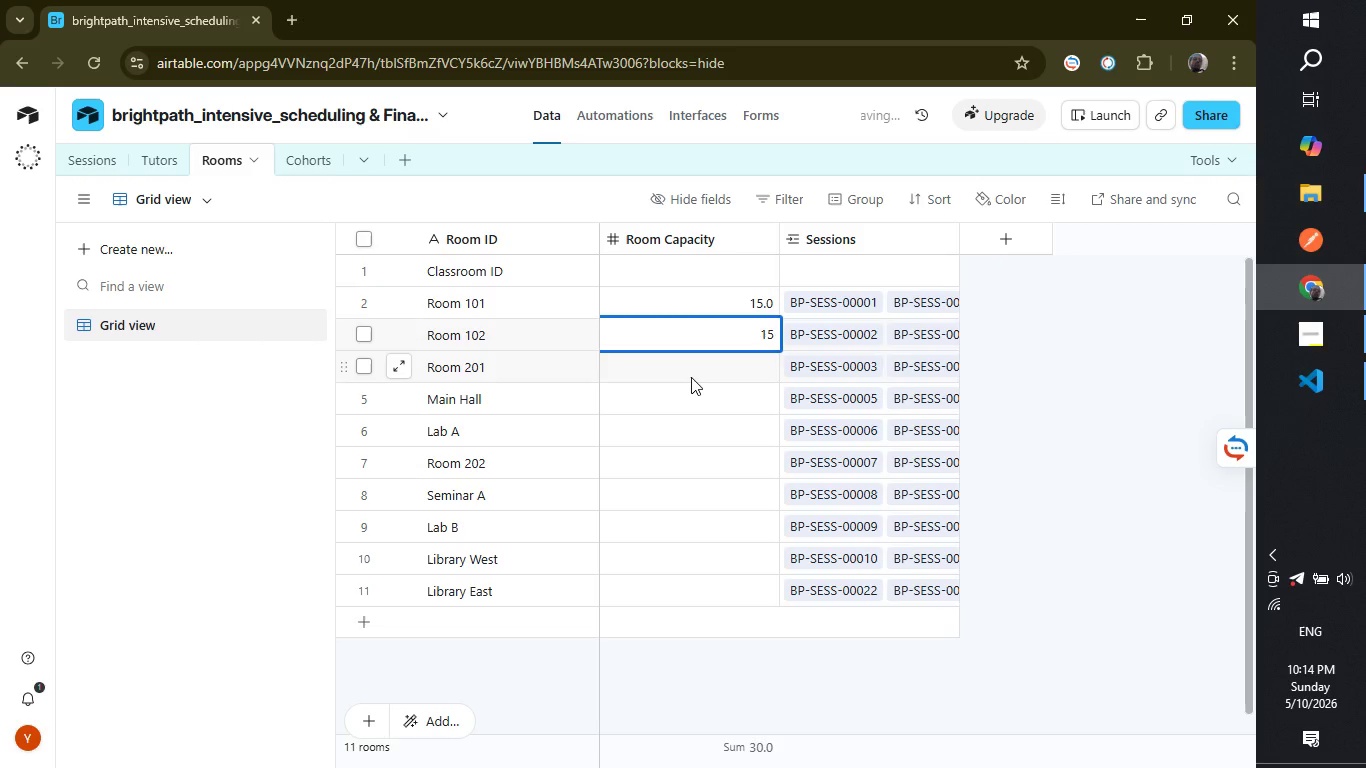 
left_click([691, 377])
 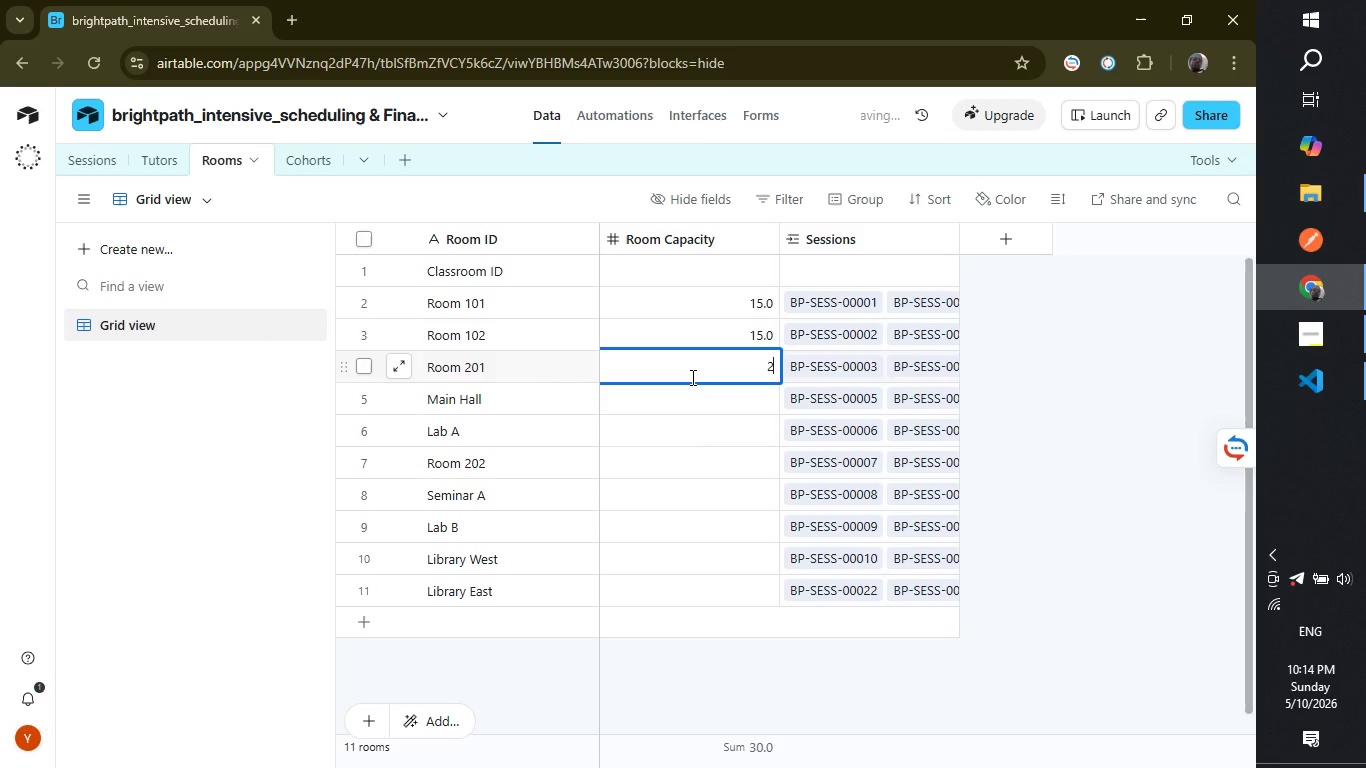 
type(25)
 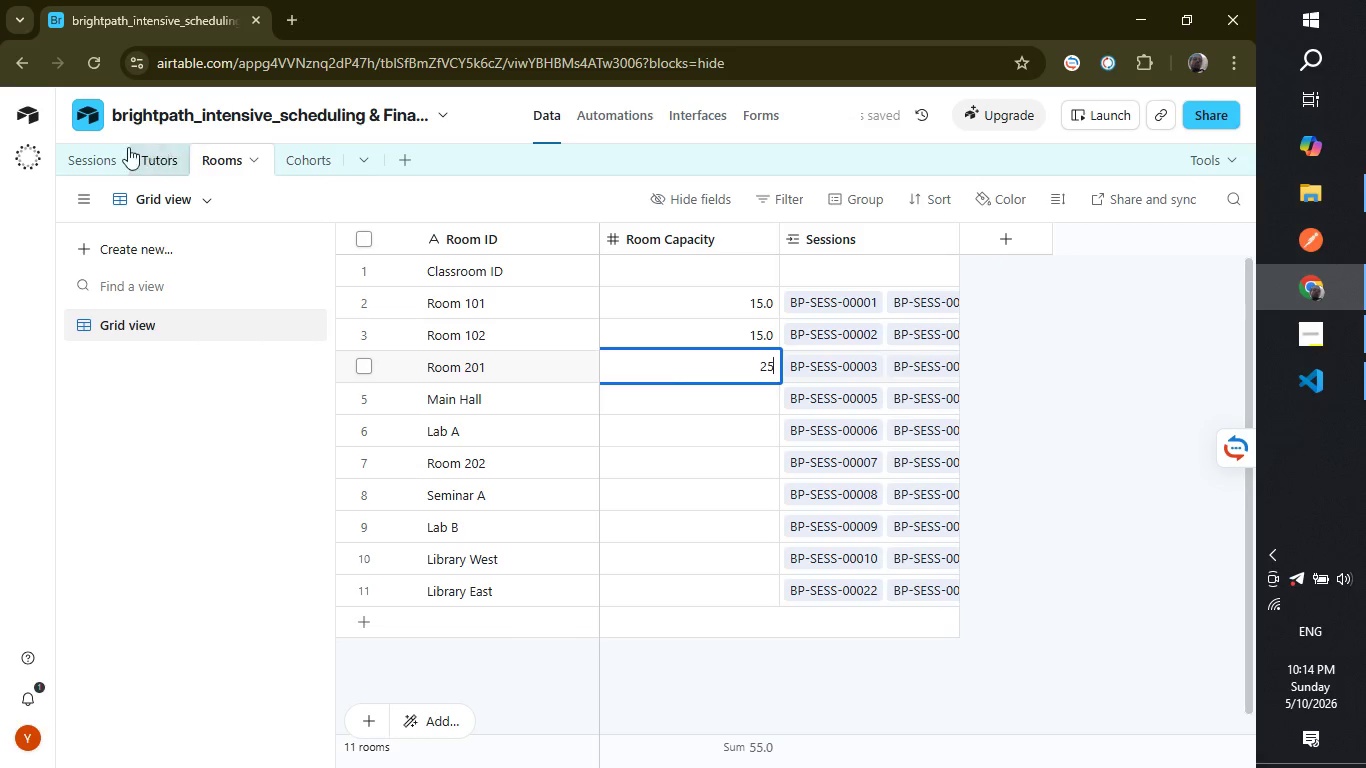 
left_click([105, 147])
 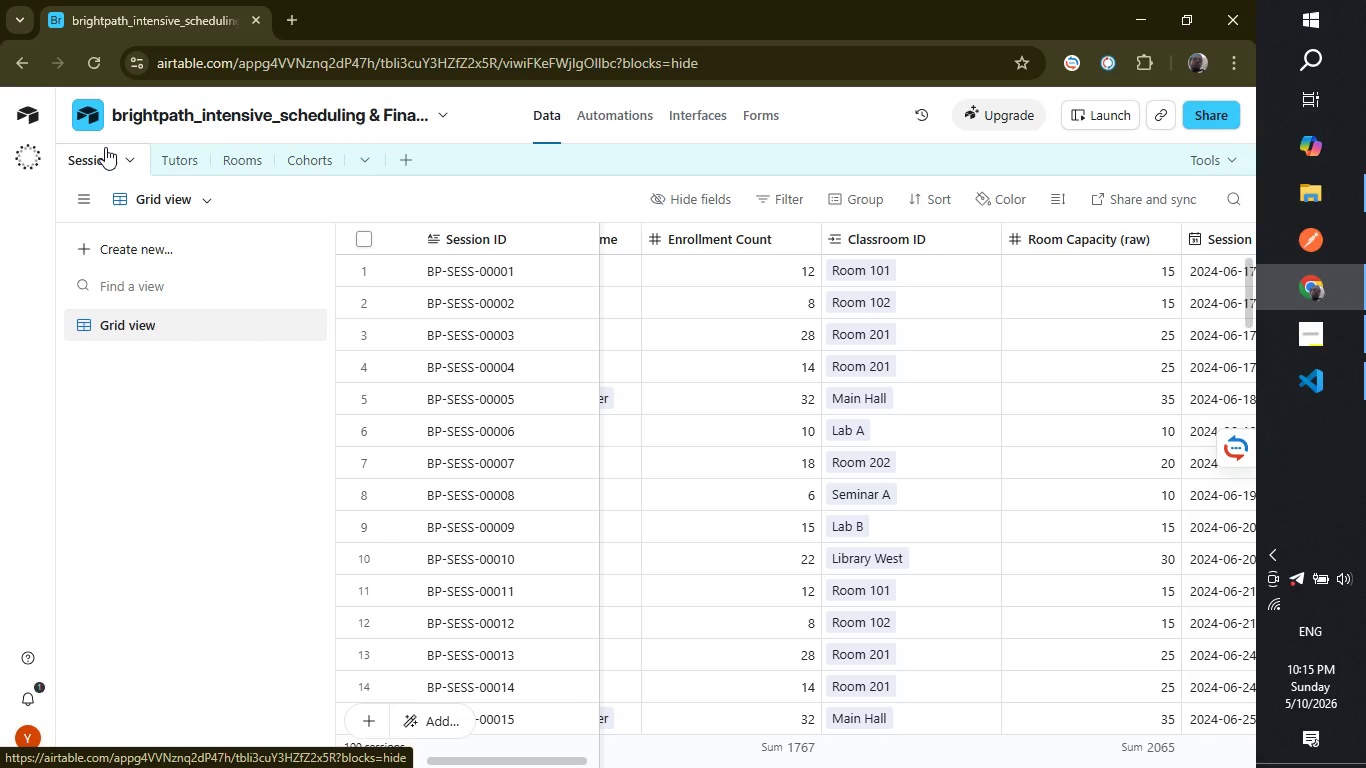 
wait(28.5)
 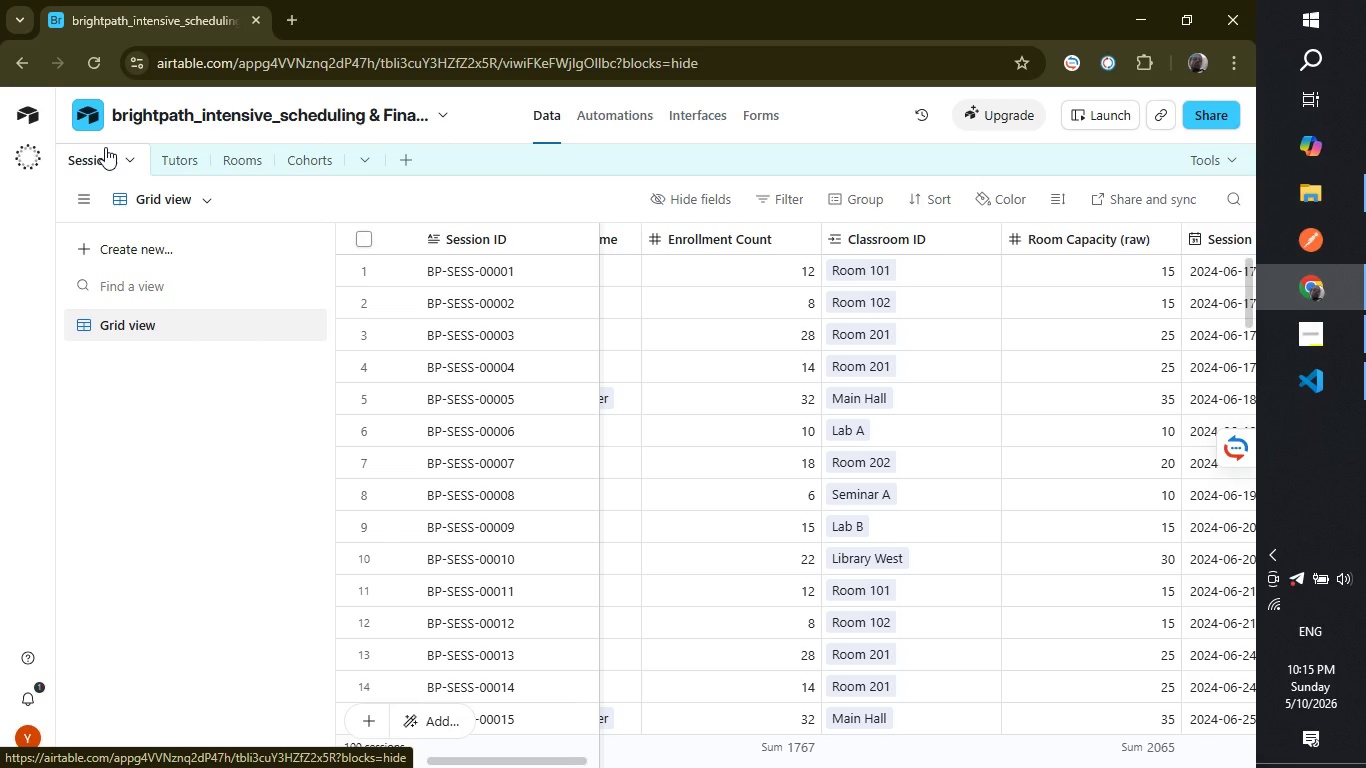 
left_click([237, 166])
 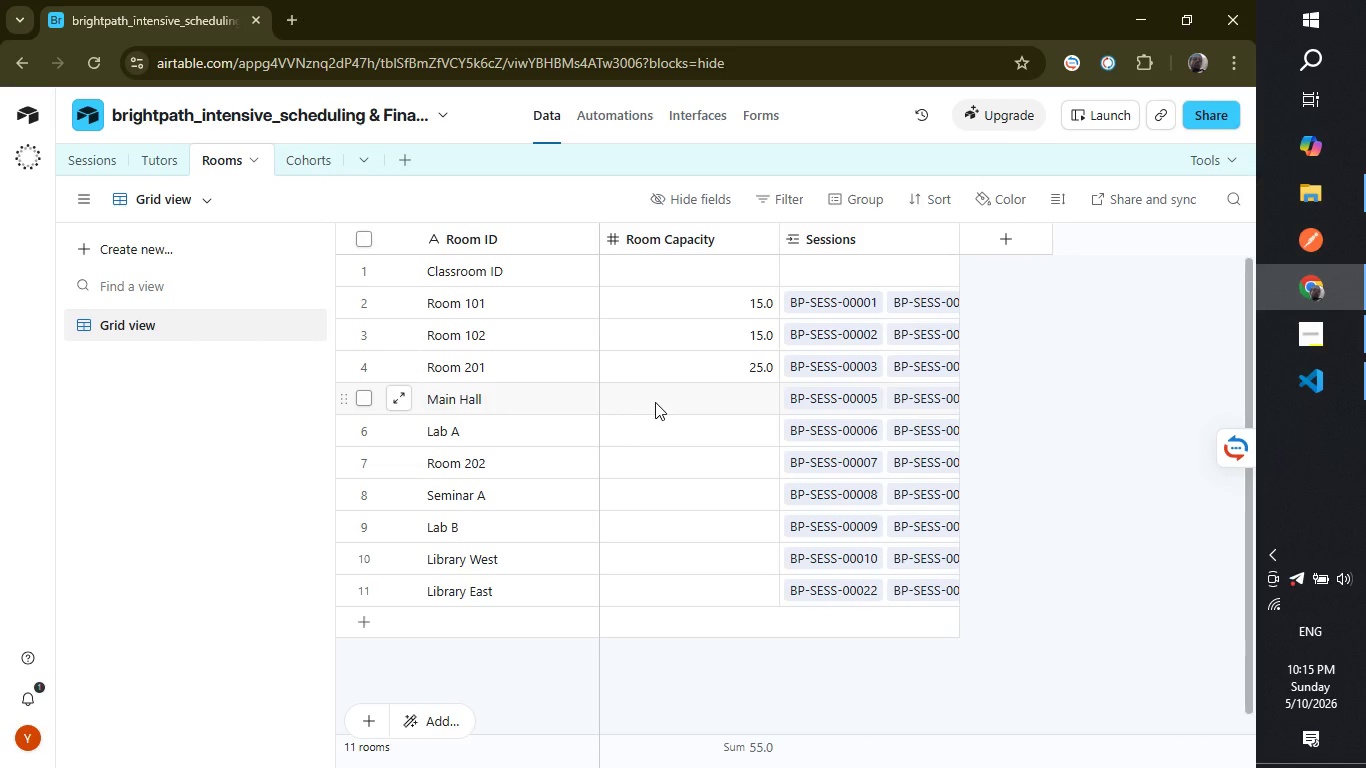 
left_click([709, 416])
 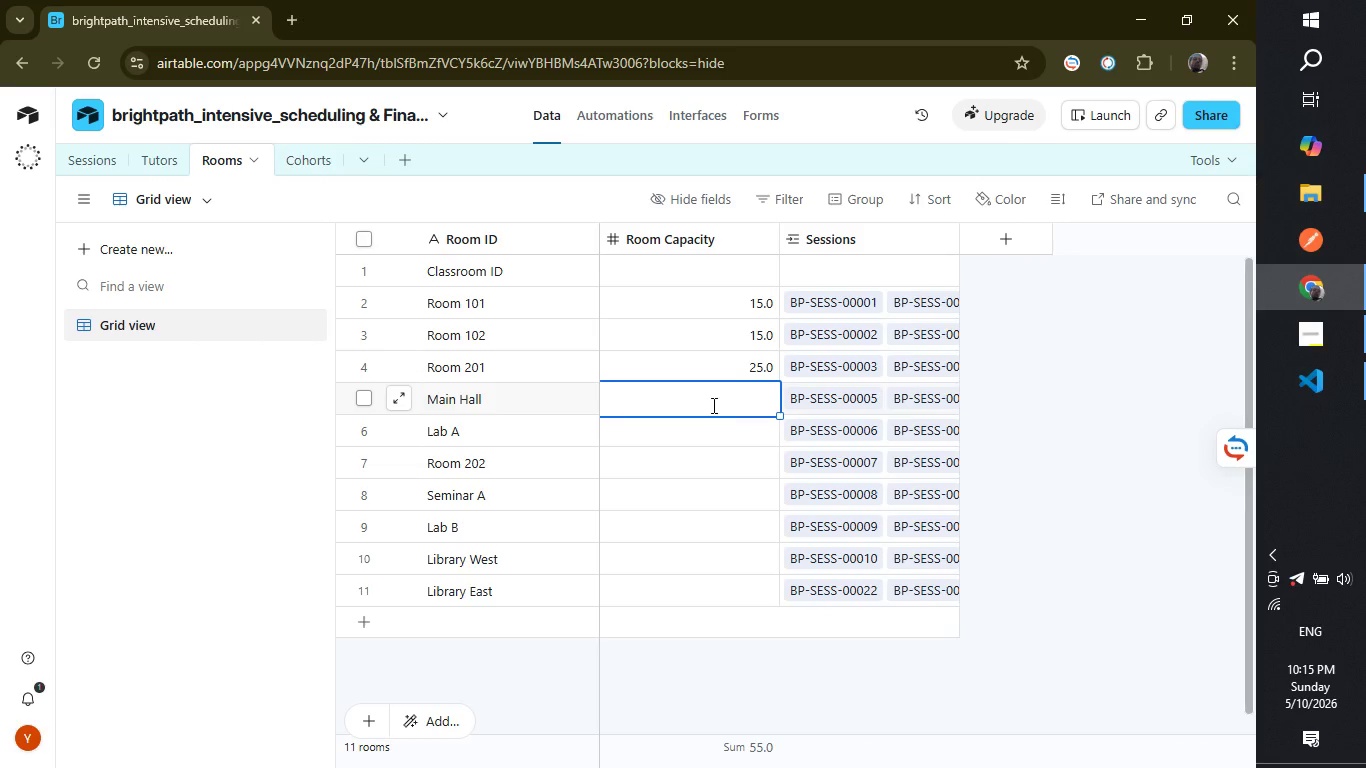 
double_click([712, 405])
 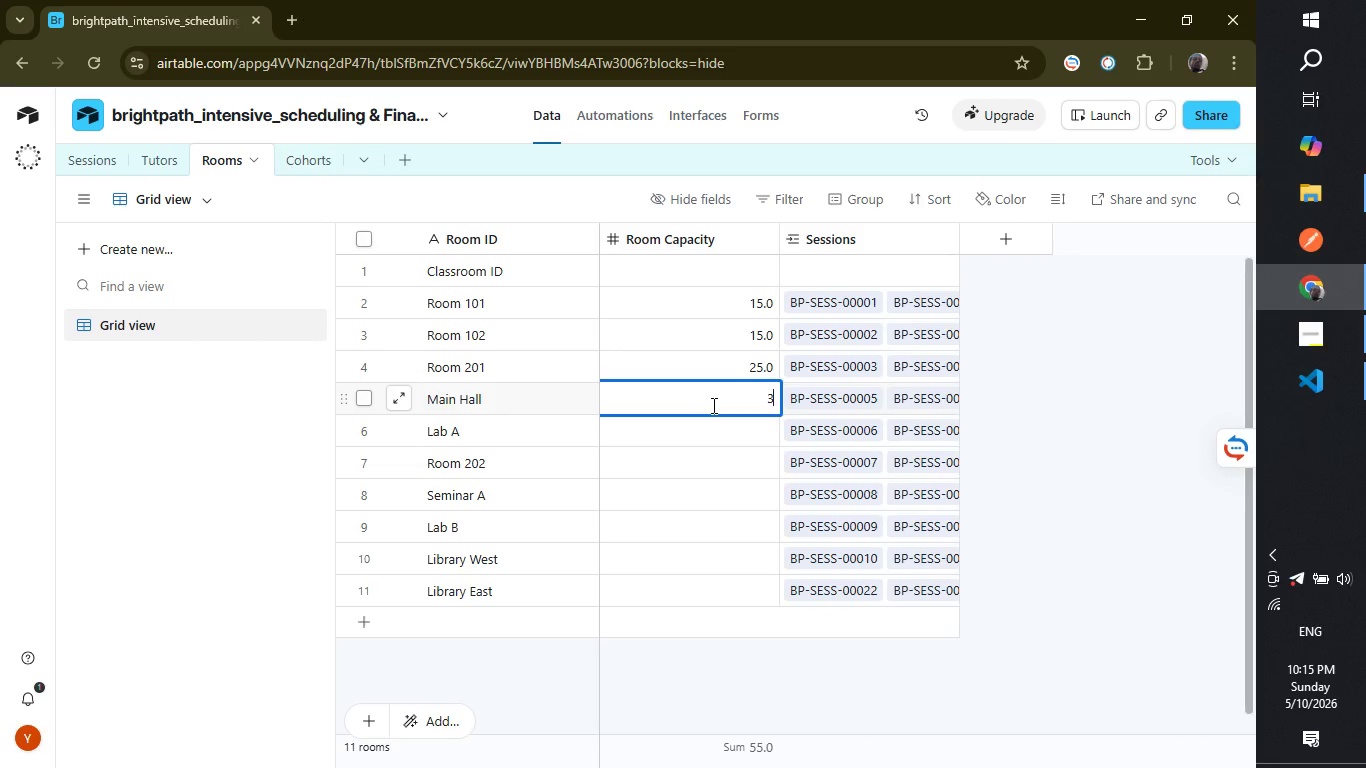 
type(35)
 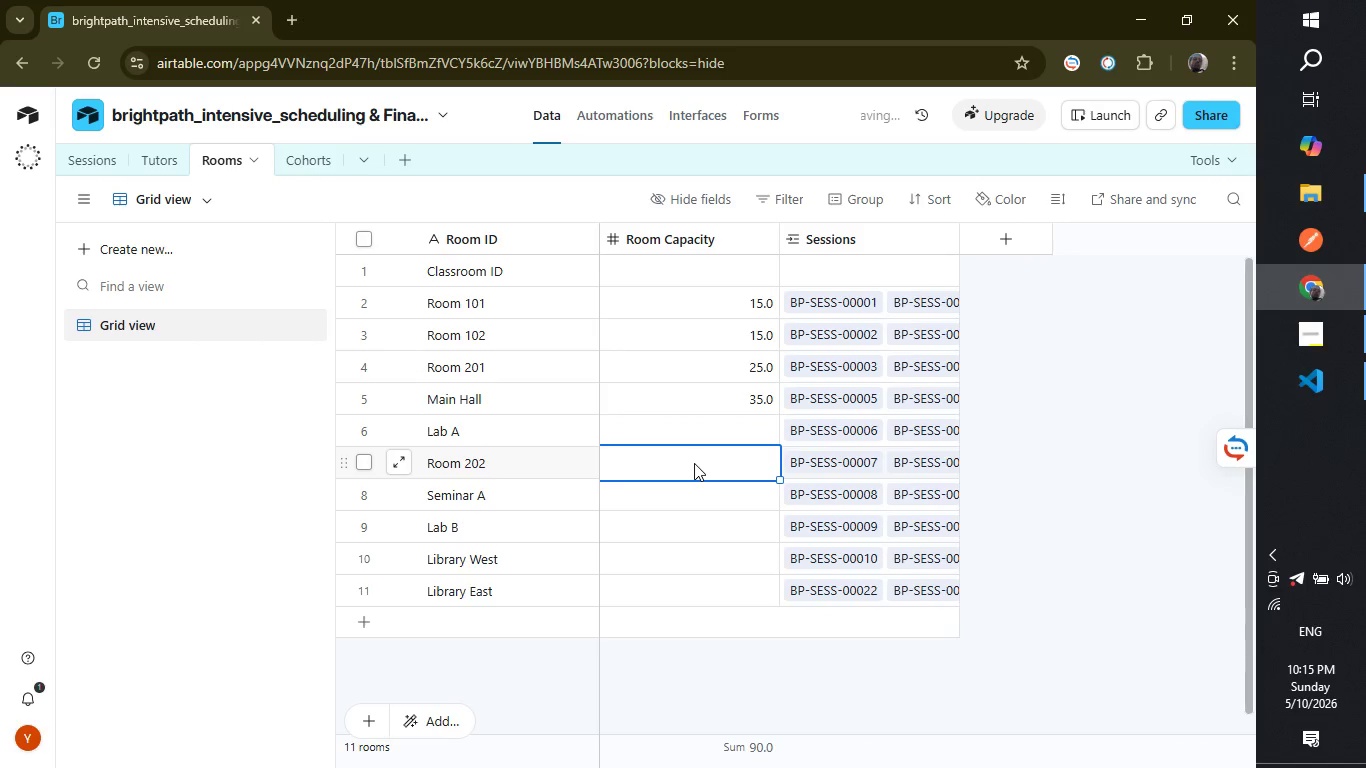 
double_click([694, 463])
 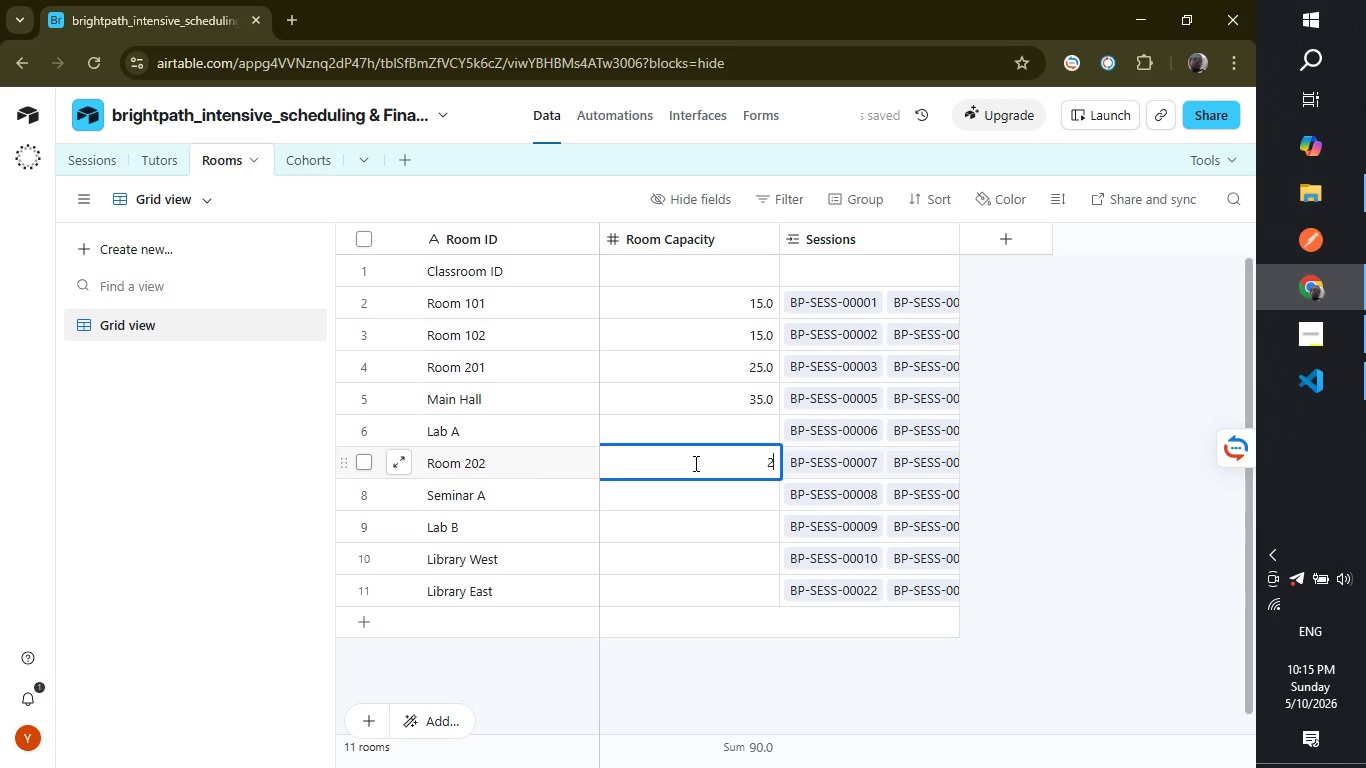 
type(20)
 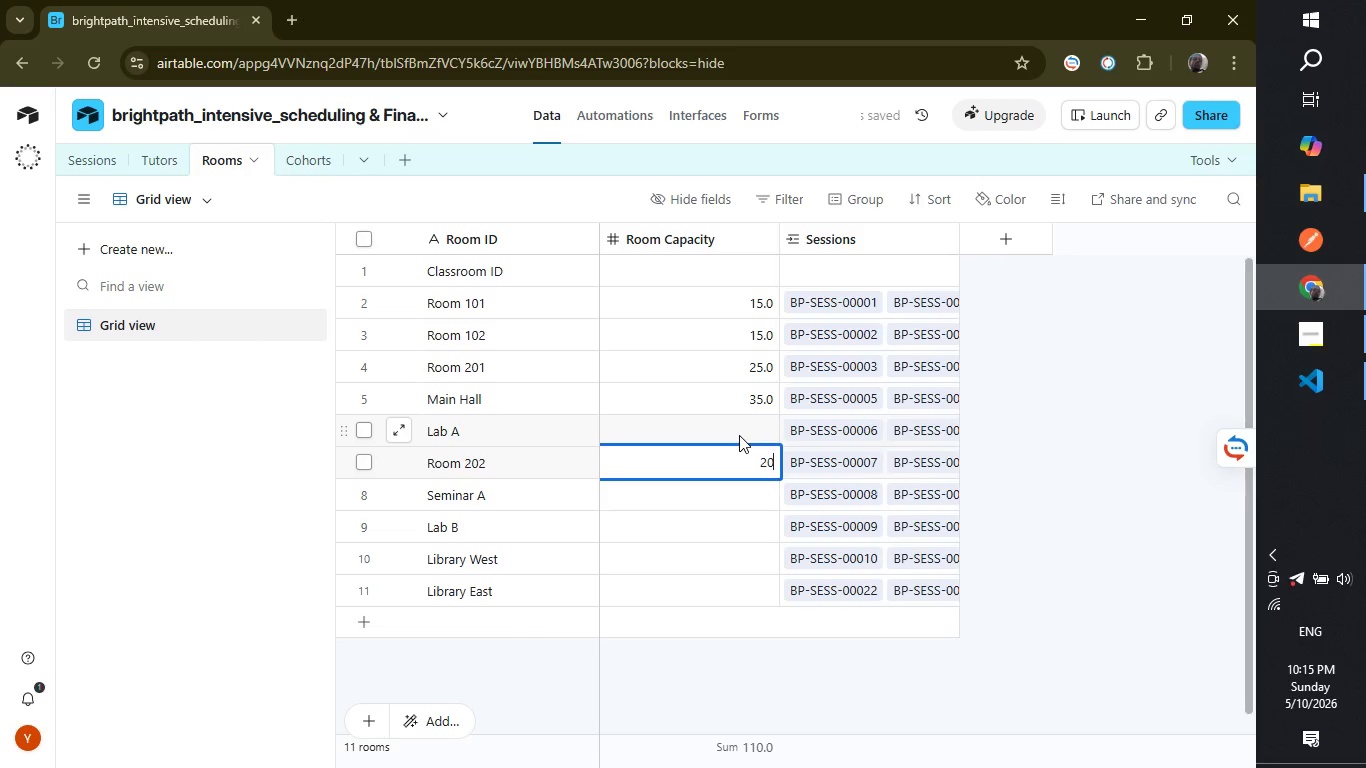 
left_click([739, 435])
 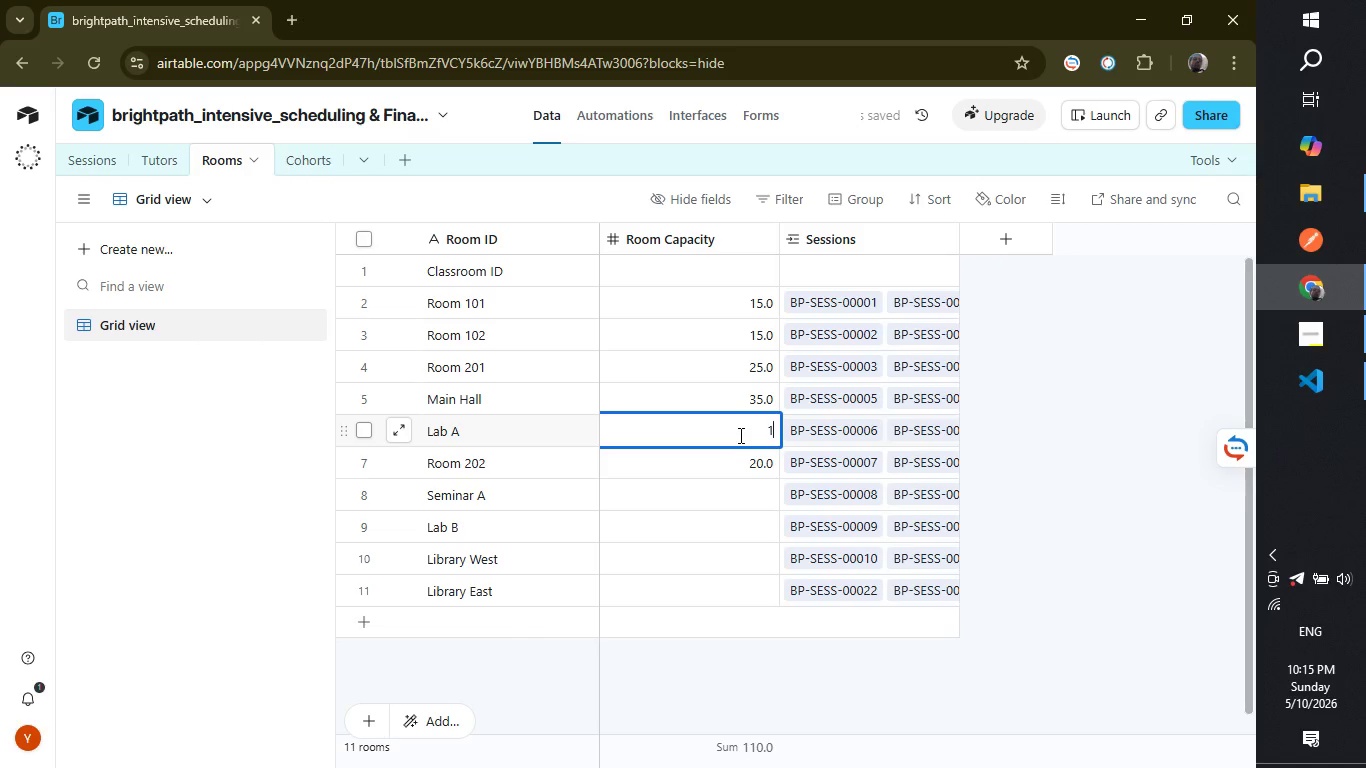 
type(10)
 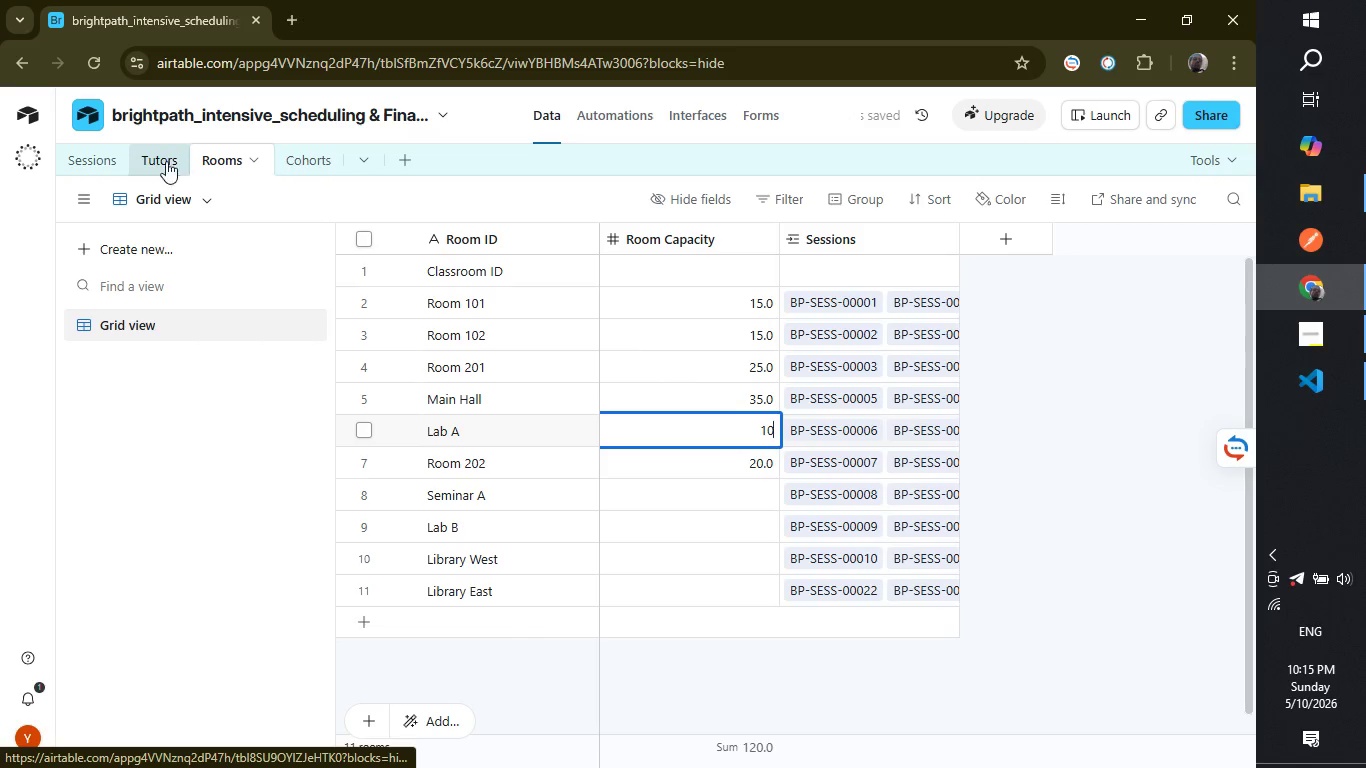 
left_click([104, 158])
 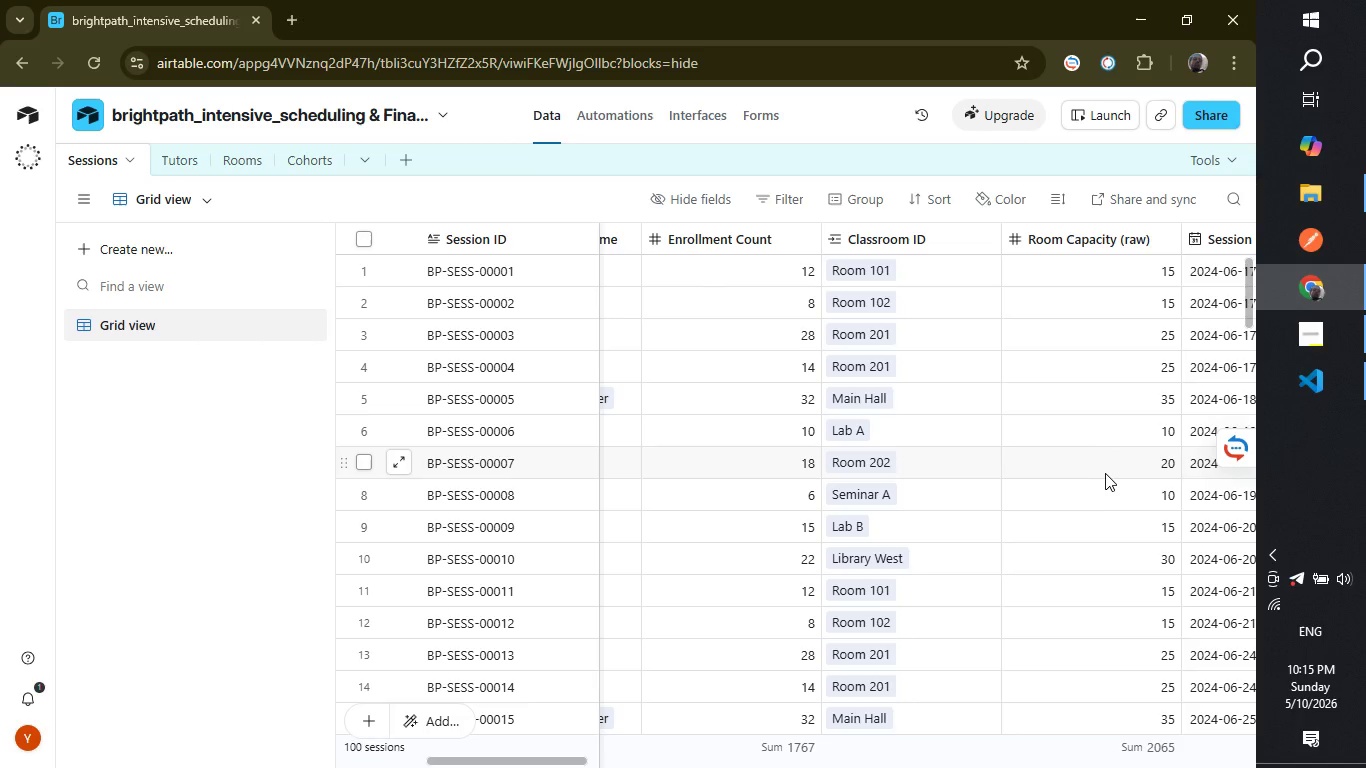 
wait(9.58)
 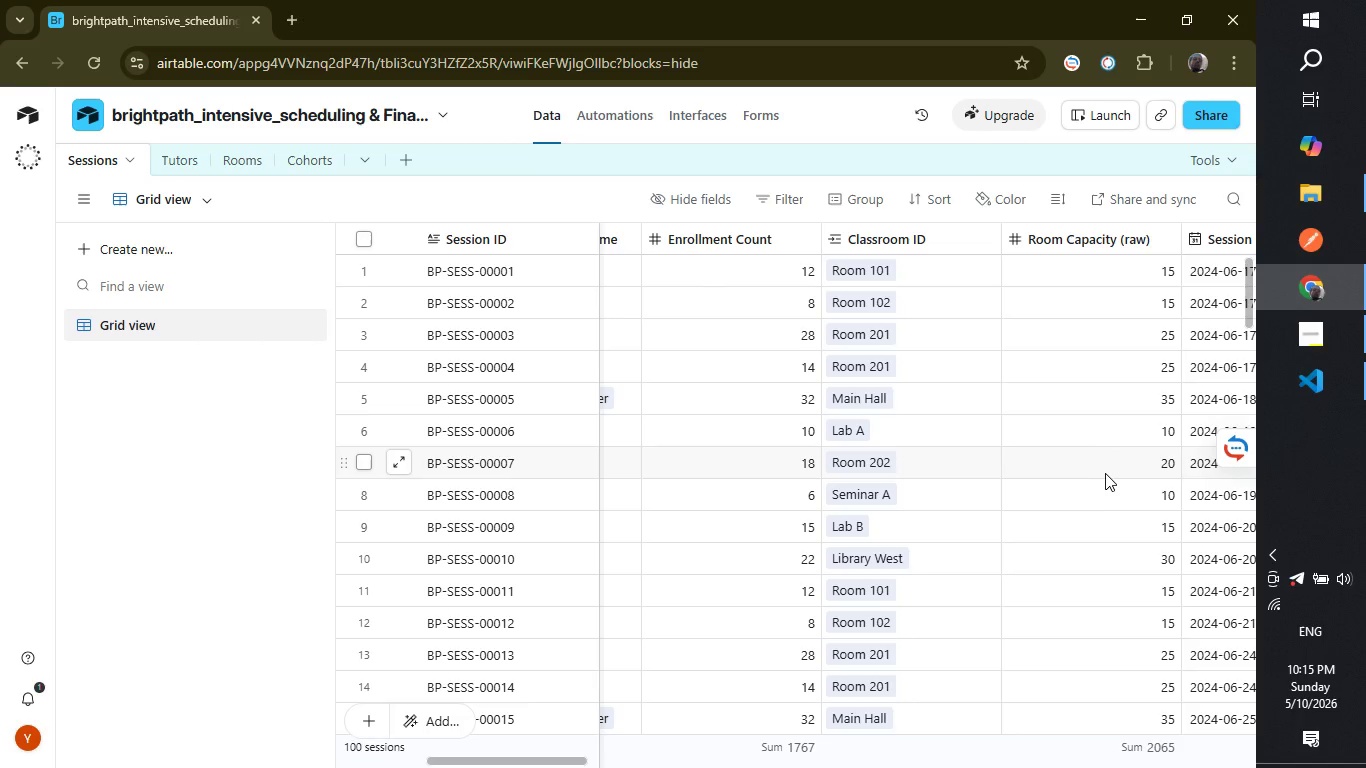 
left_click([204, 164])
 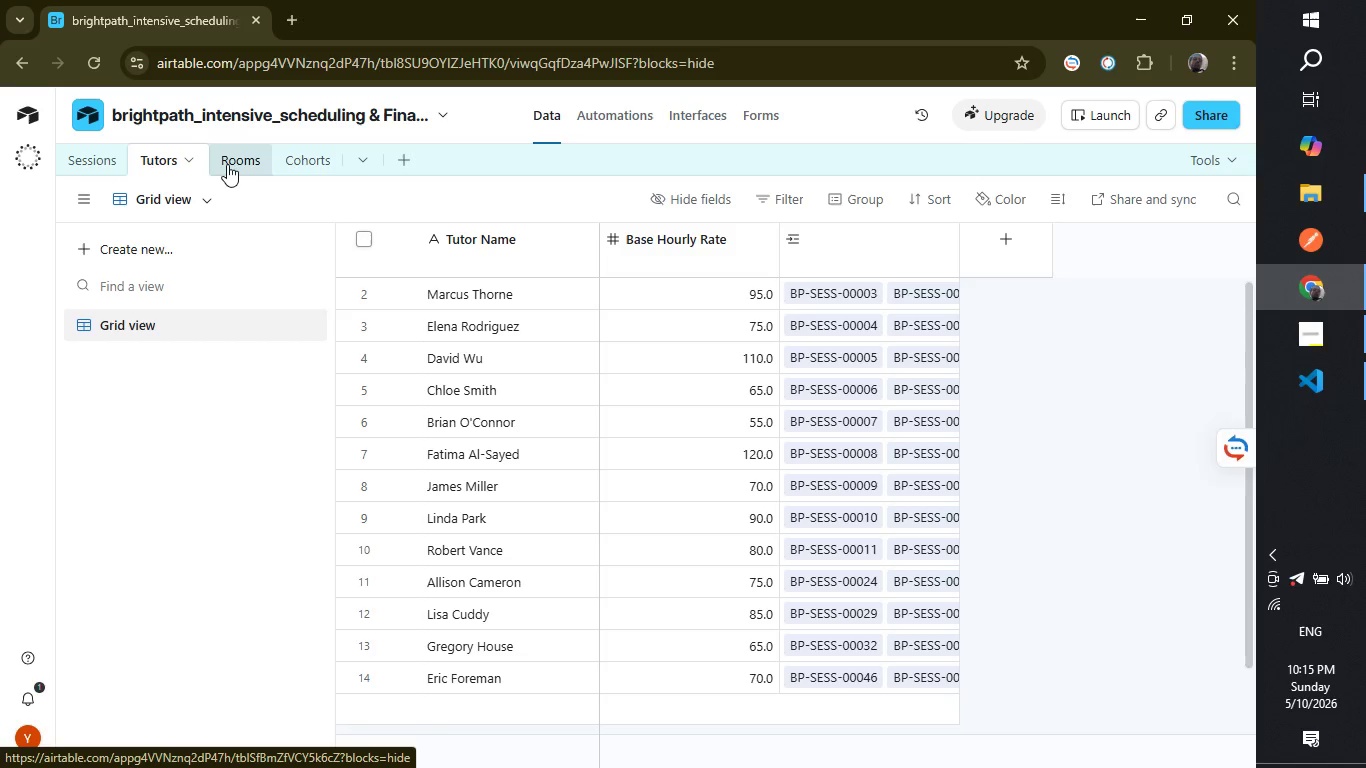 
left_click([227, 164])
 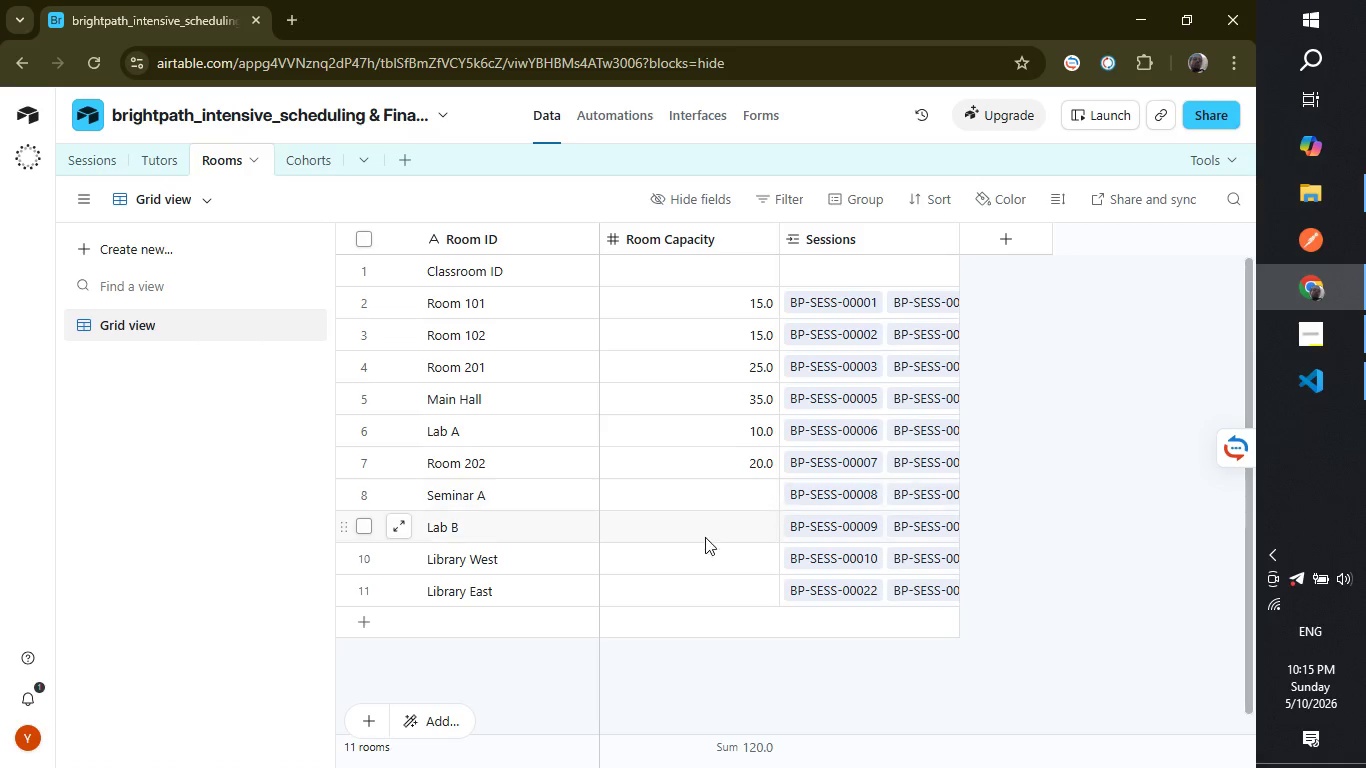 
left_click([705, 538])
 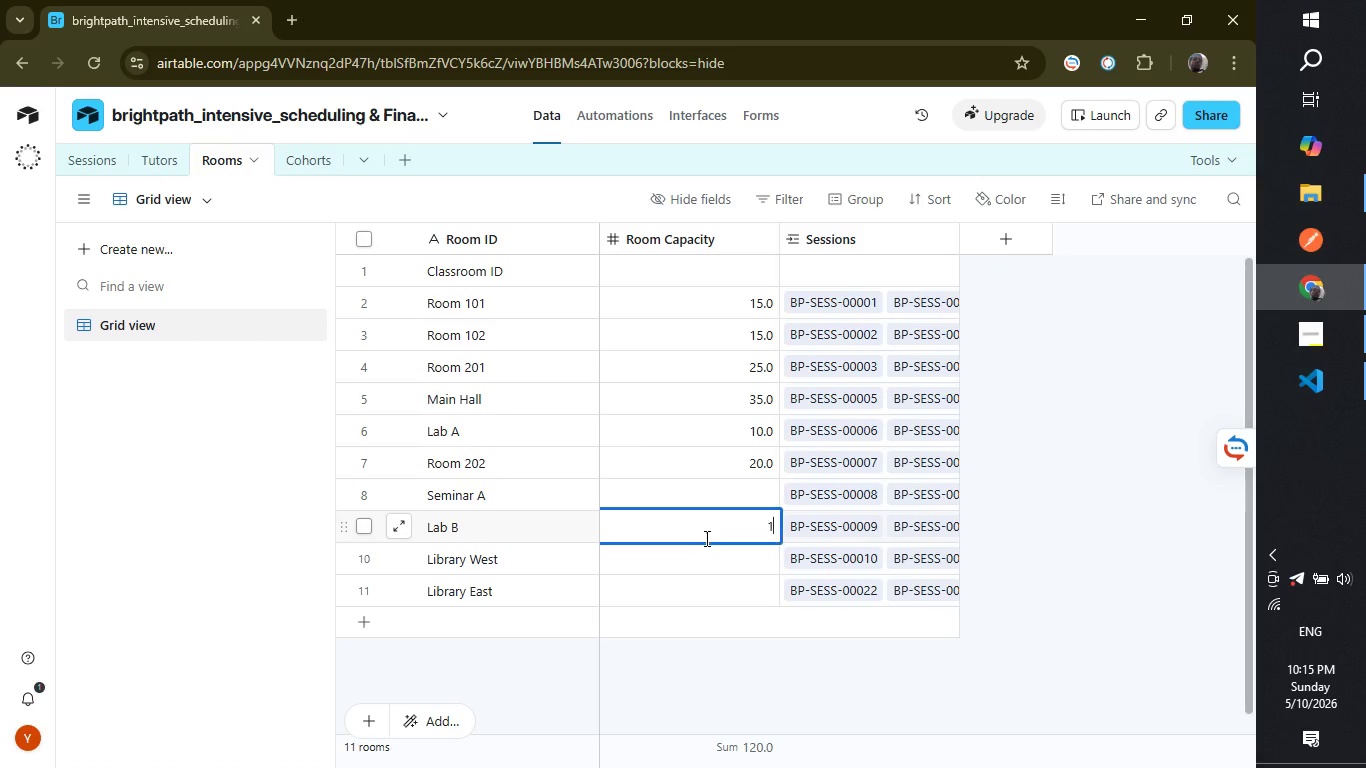 
type(15)
 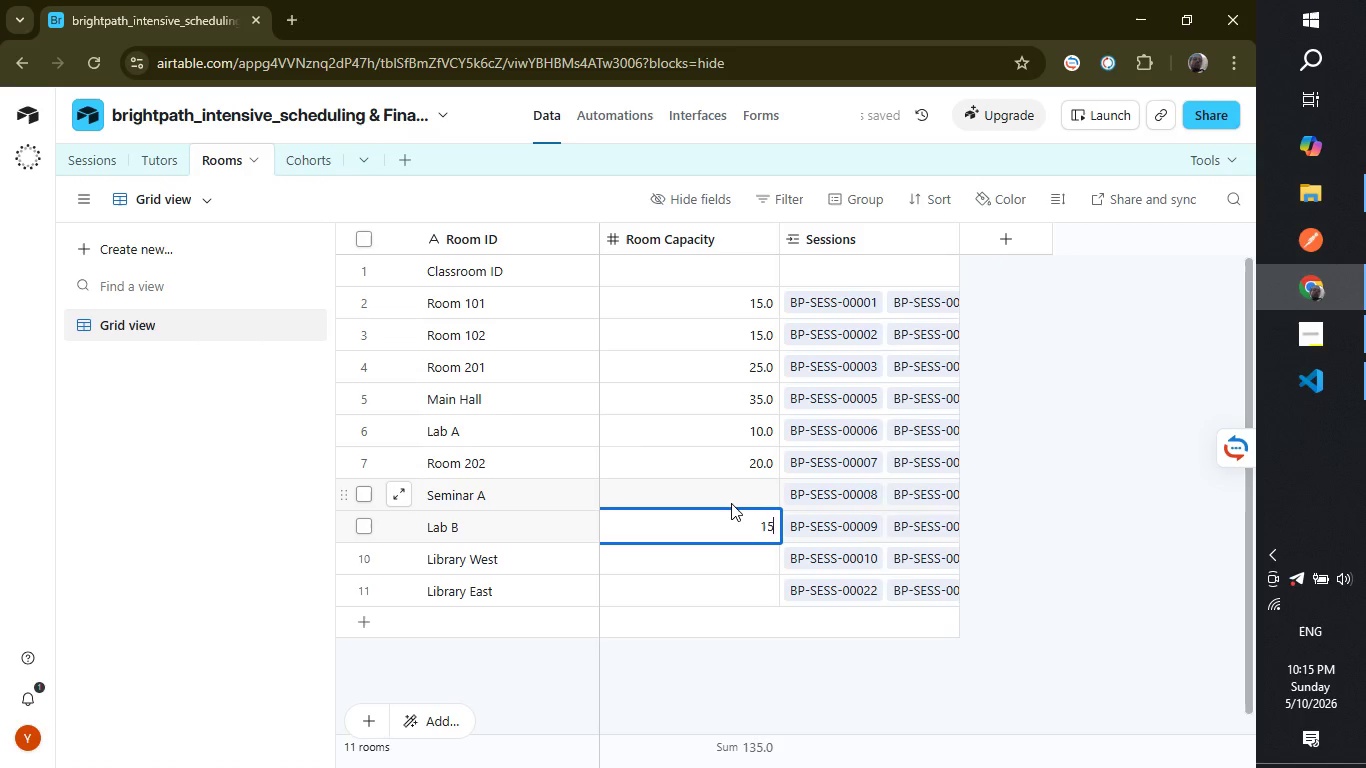 
wait(9.3)
 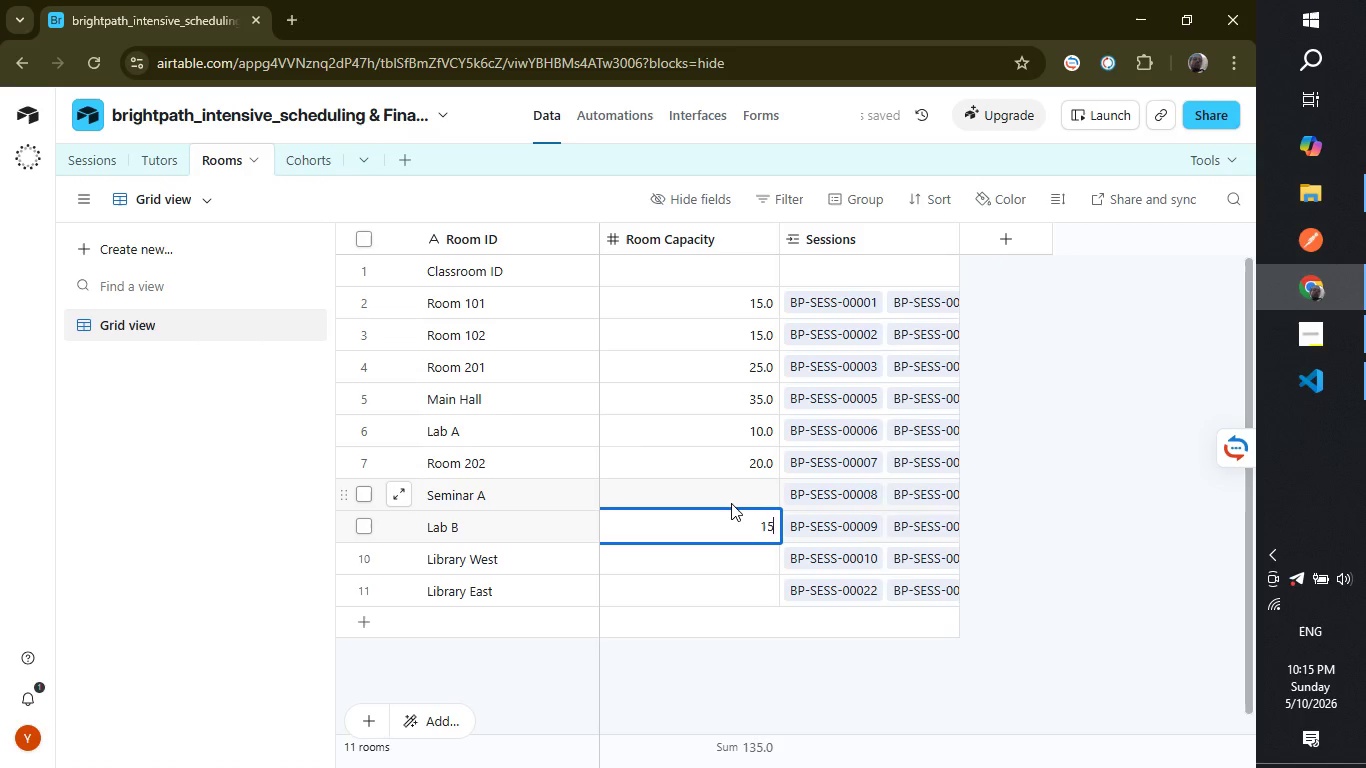 
left_click([730, 556])
 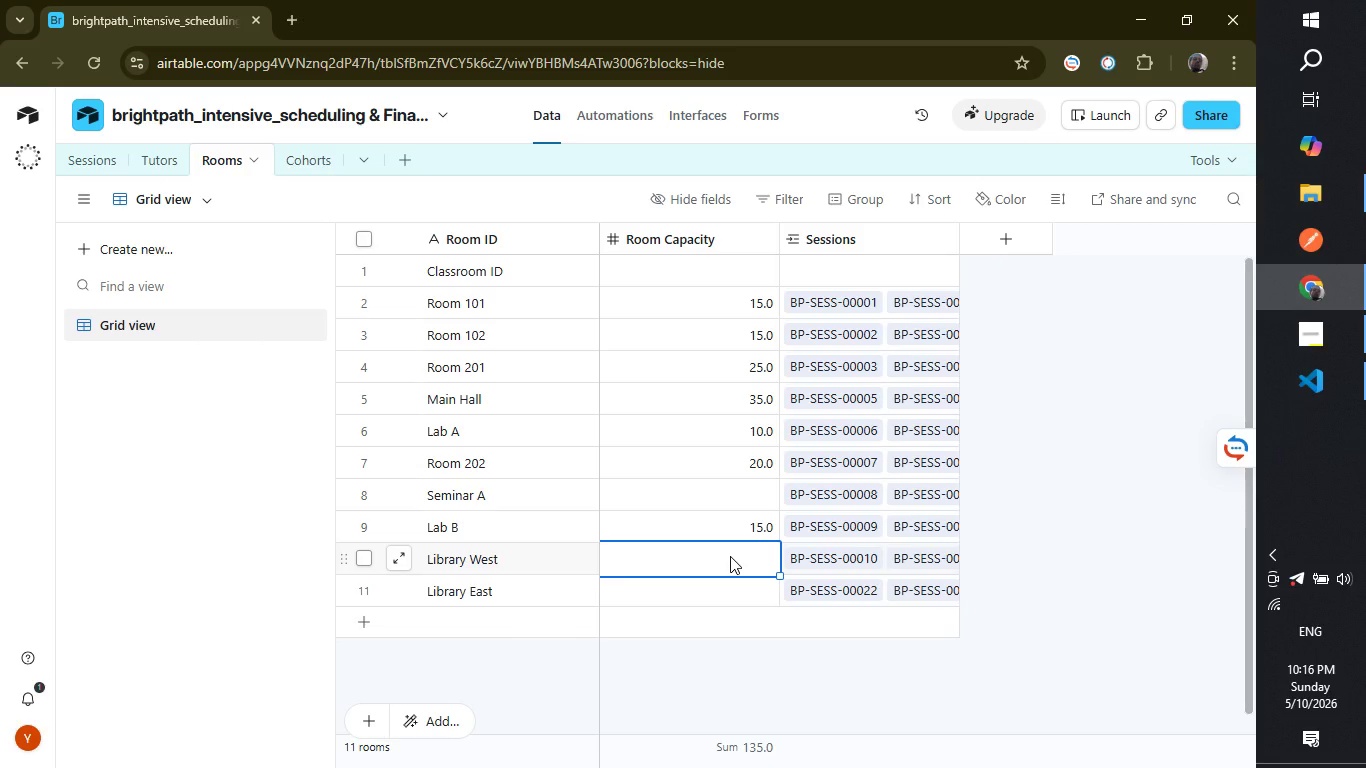 
type(30)
 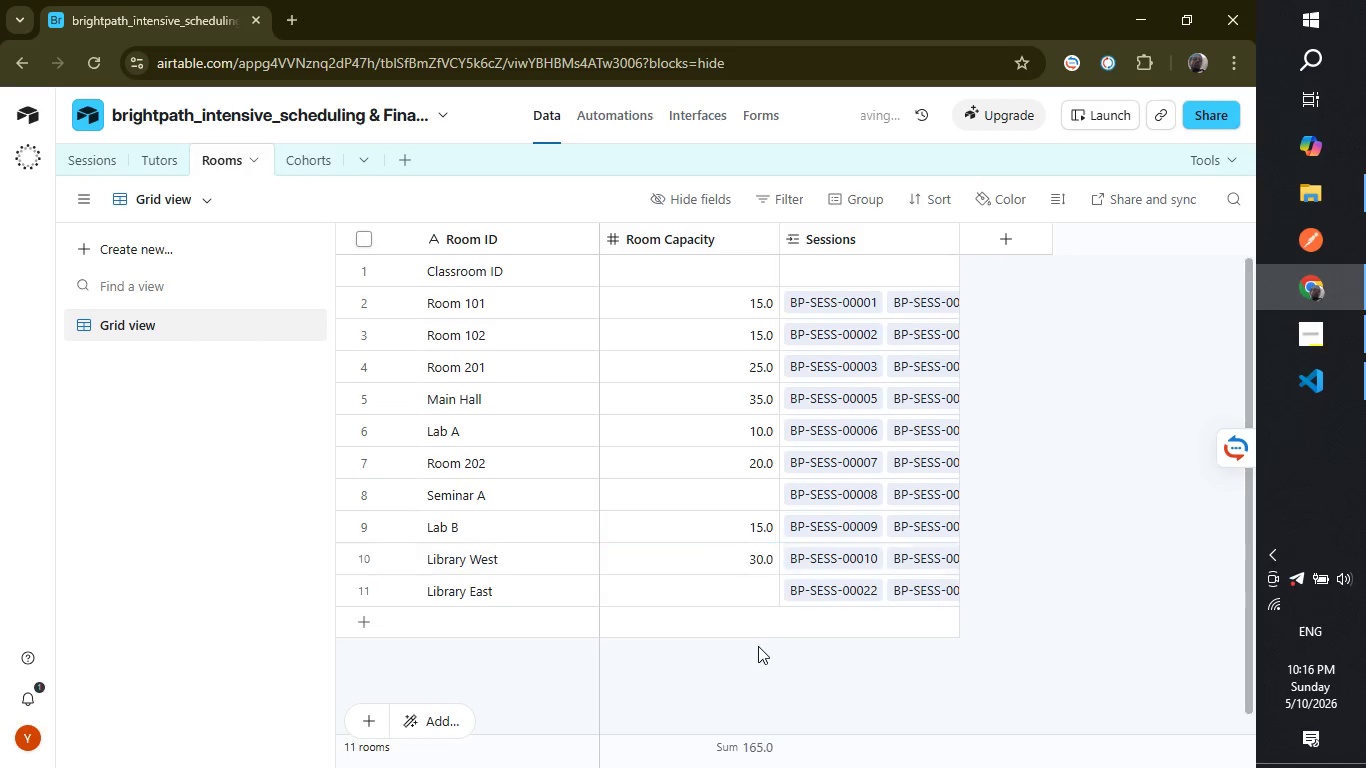 
left_click([758, 646])
 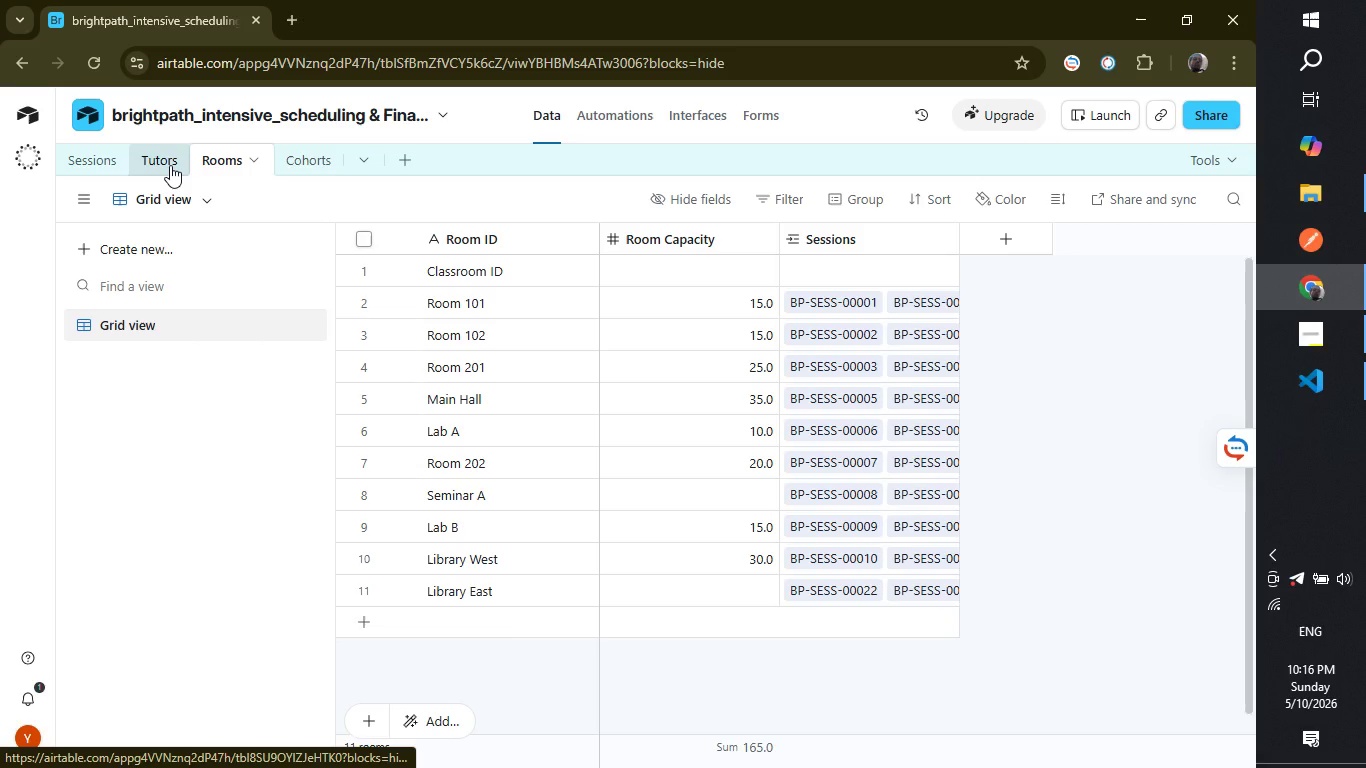 
wait(11.25)
 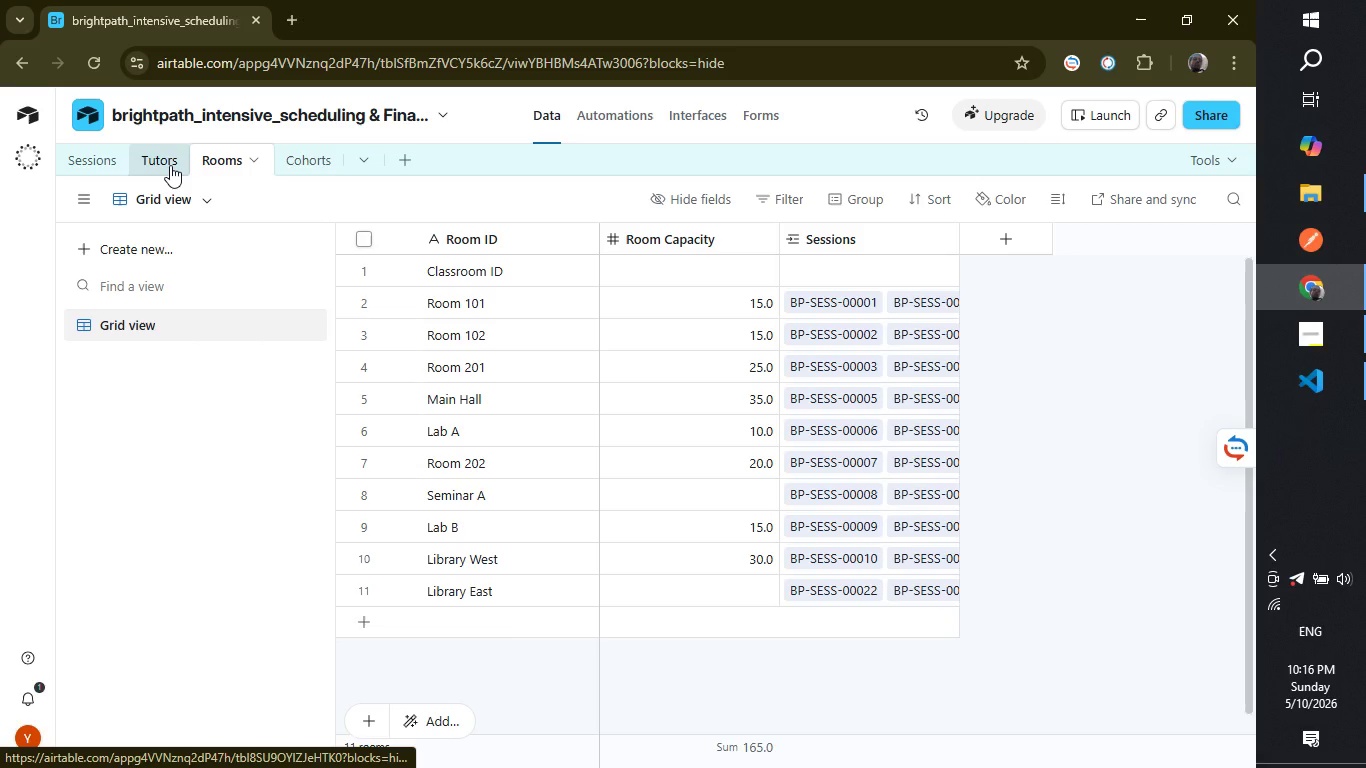 
left_click([445, 268])
 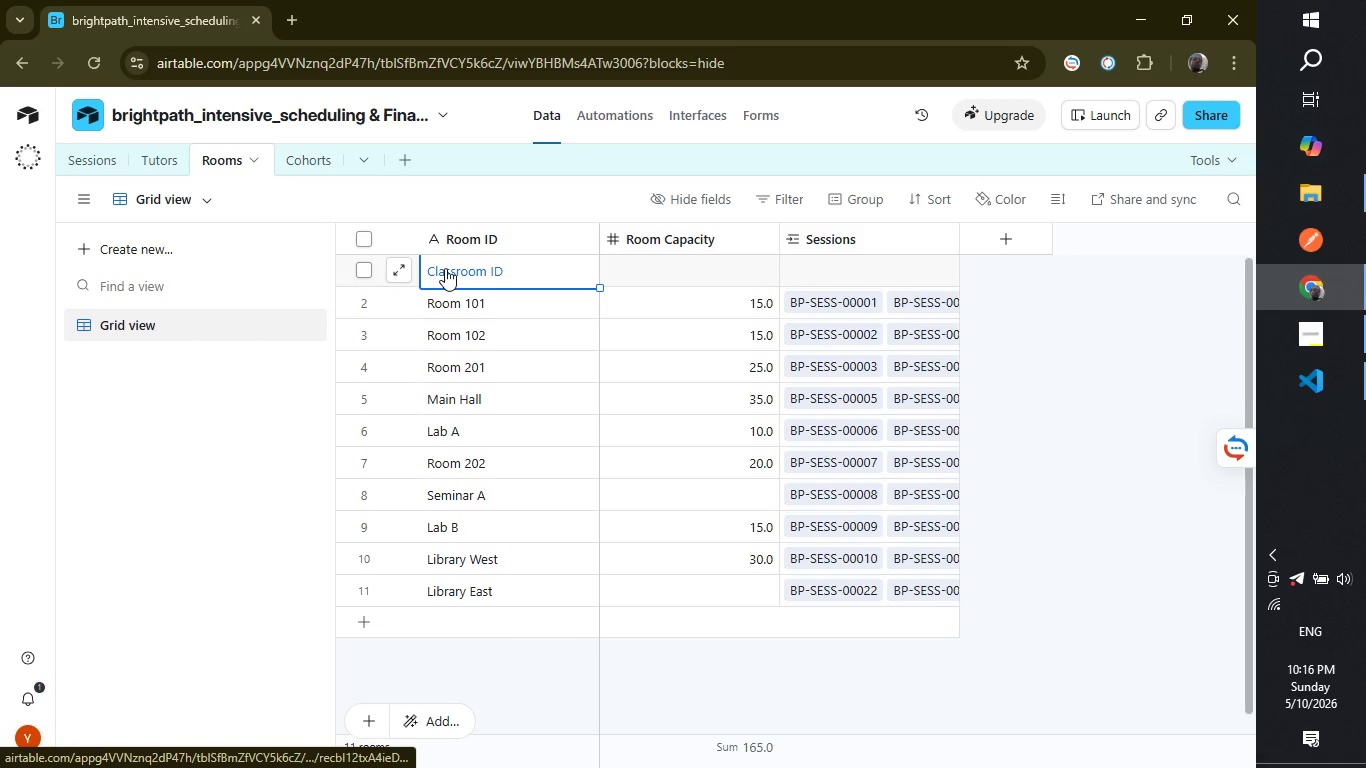 
left_click([445, 268])
 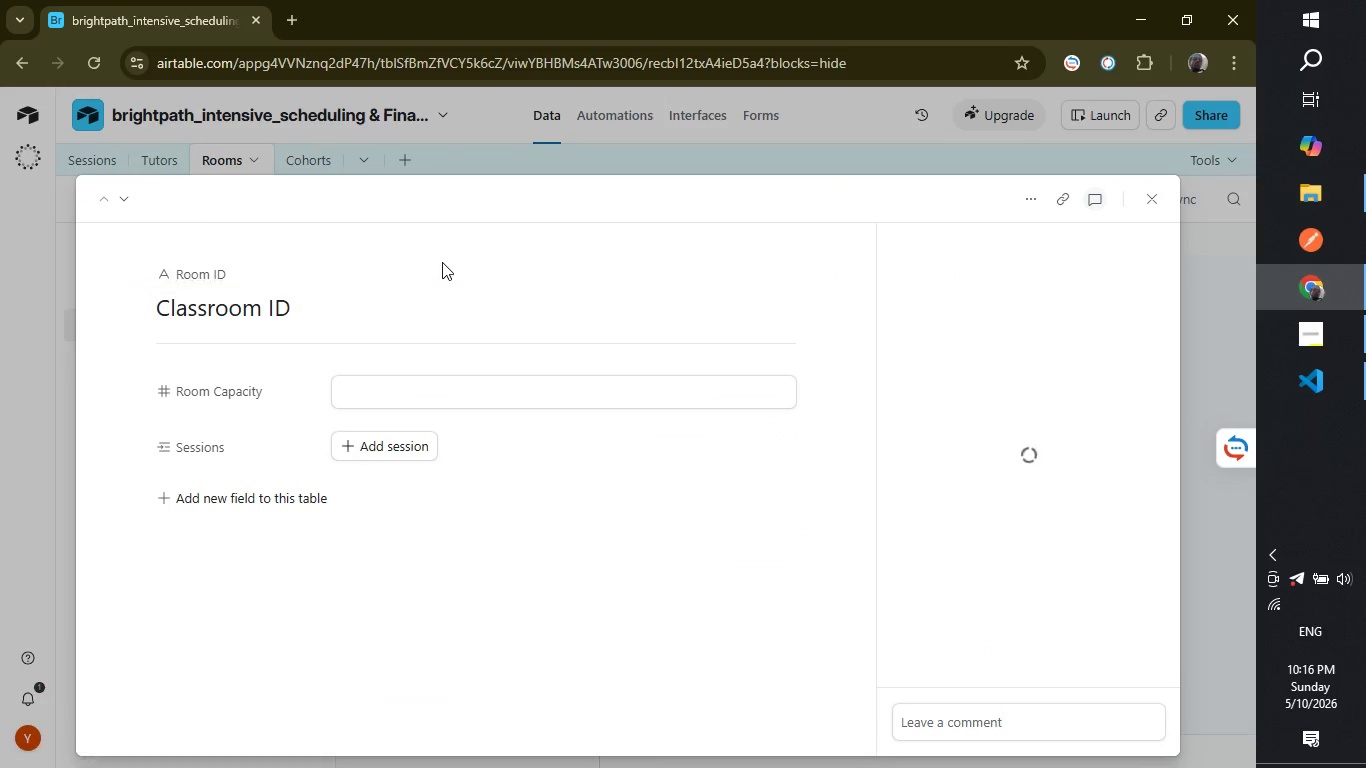 
right_click([442, 262])
 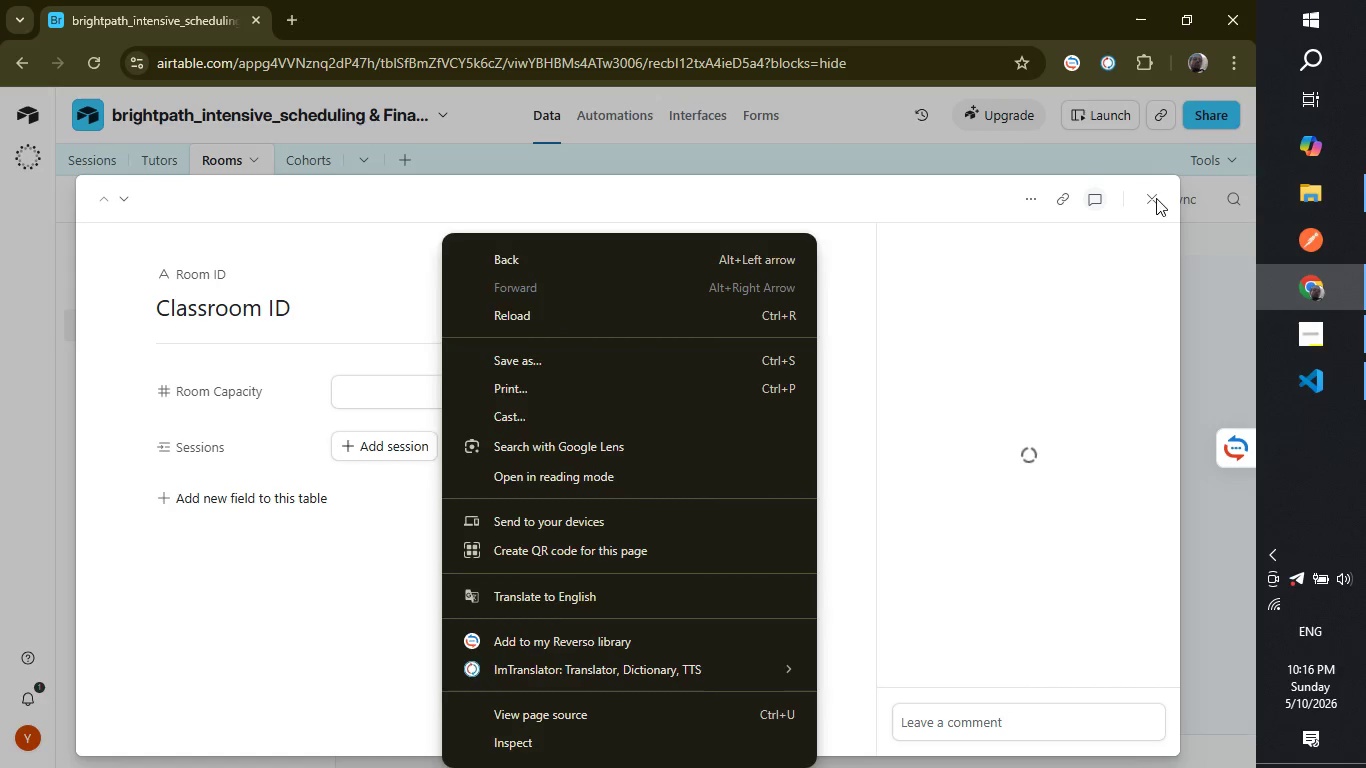 
left_click([1156, 198])
 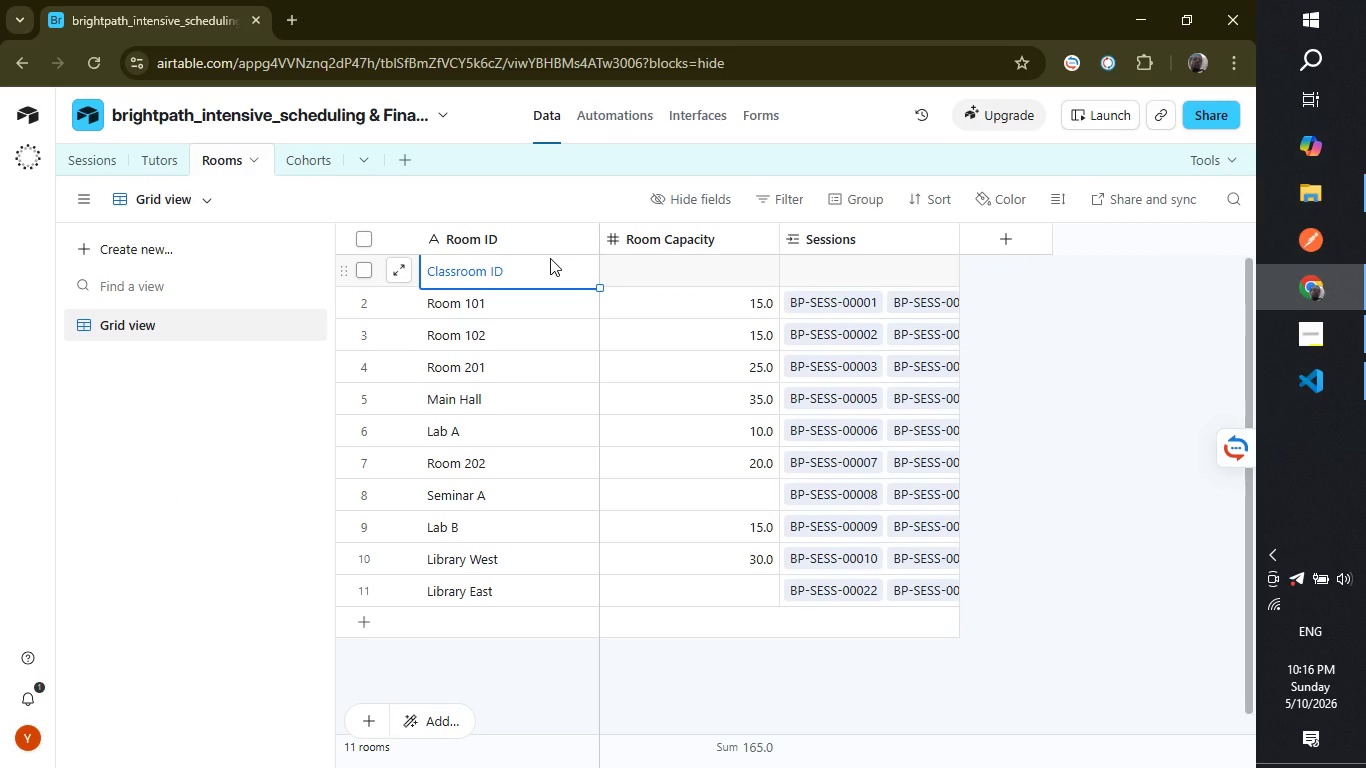 
key(Backspace)
 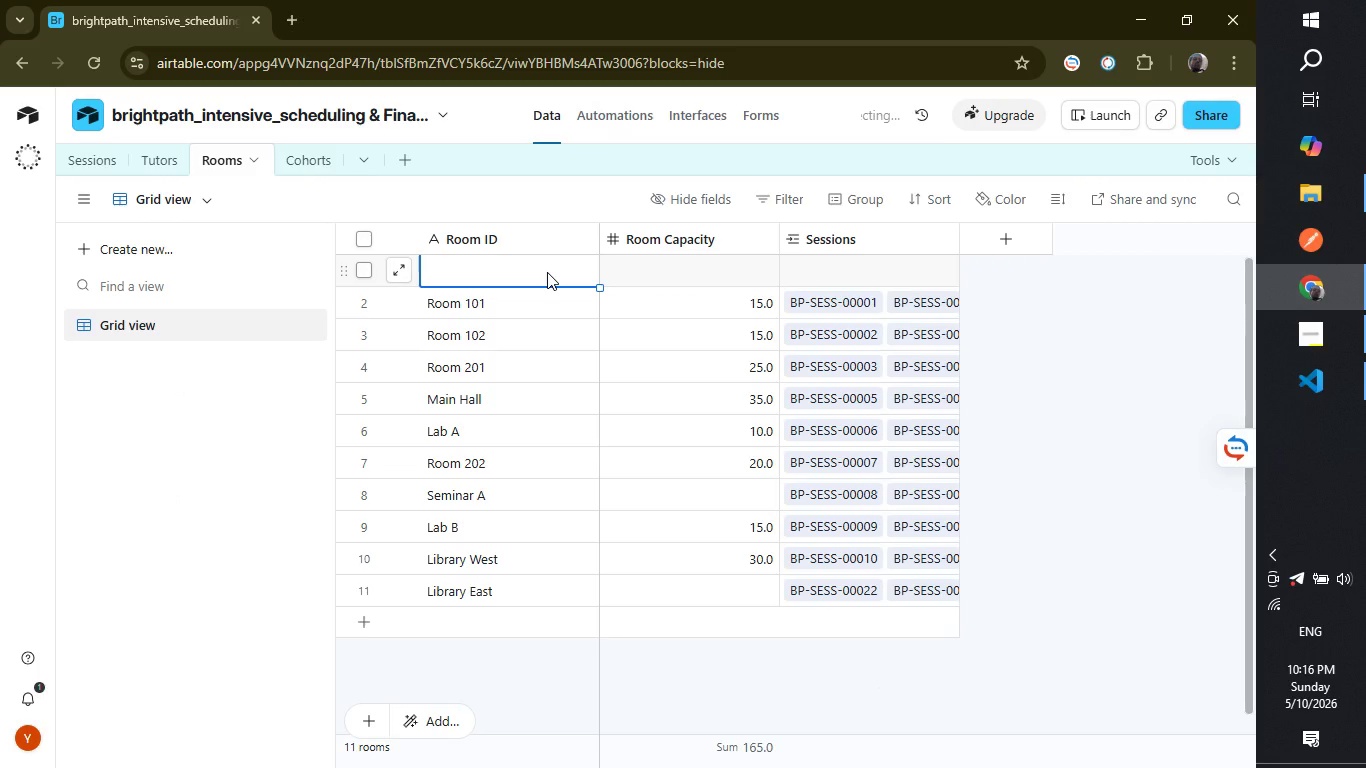 
right_click([547, 272])
 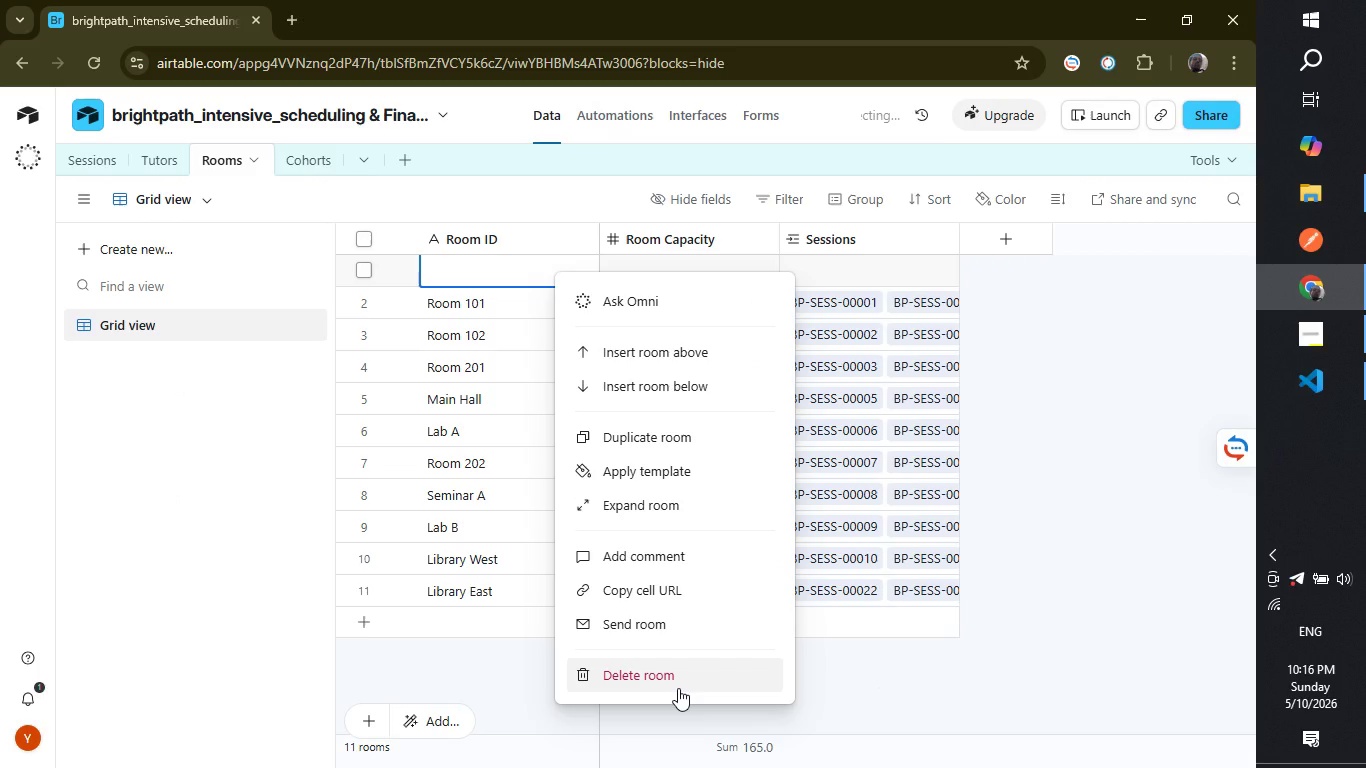 
left_click([678, 688])
 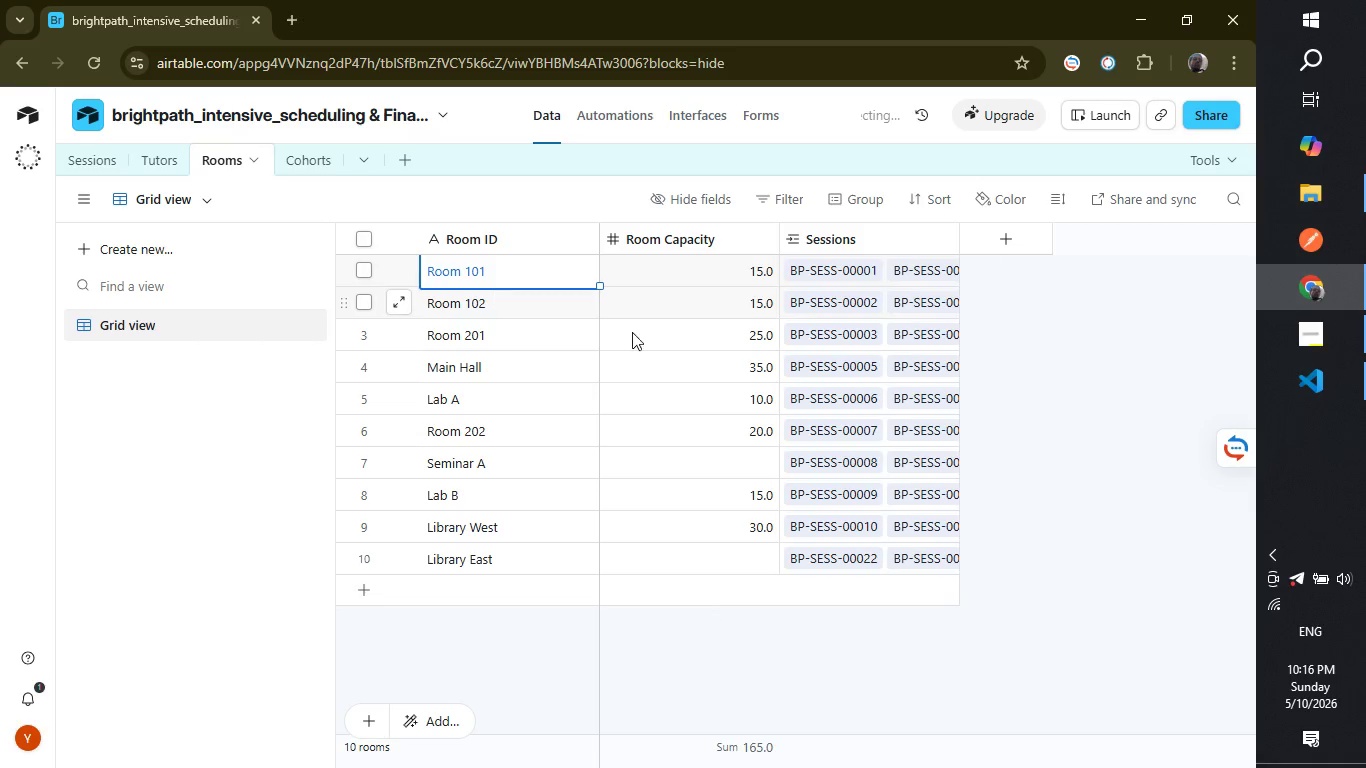 
wait(6.22)
 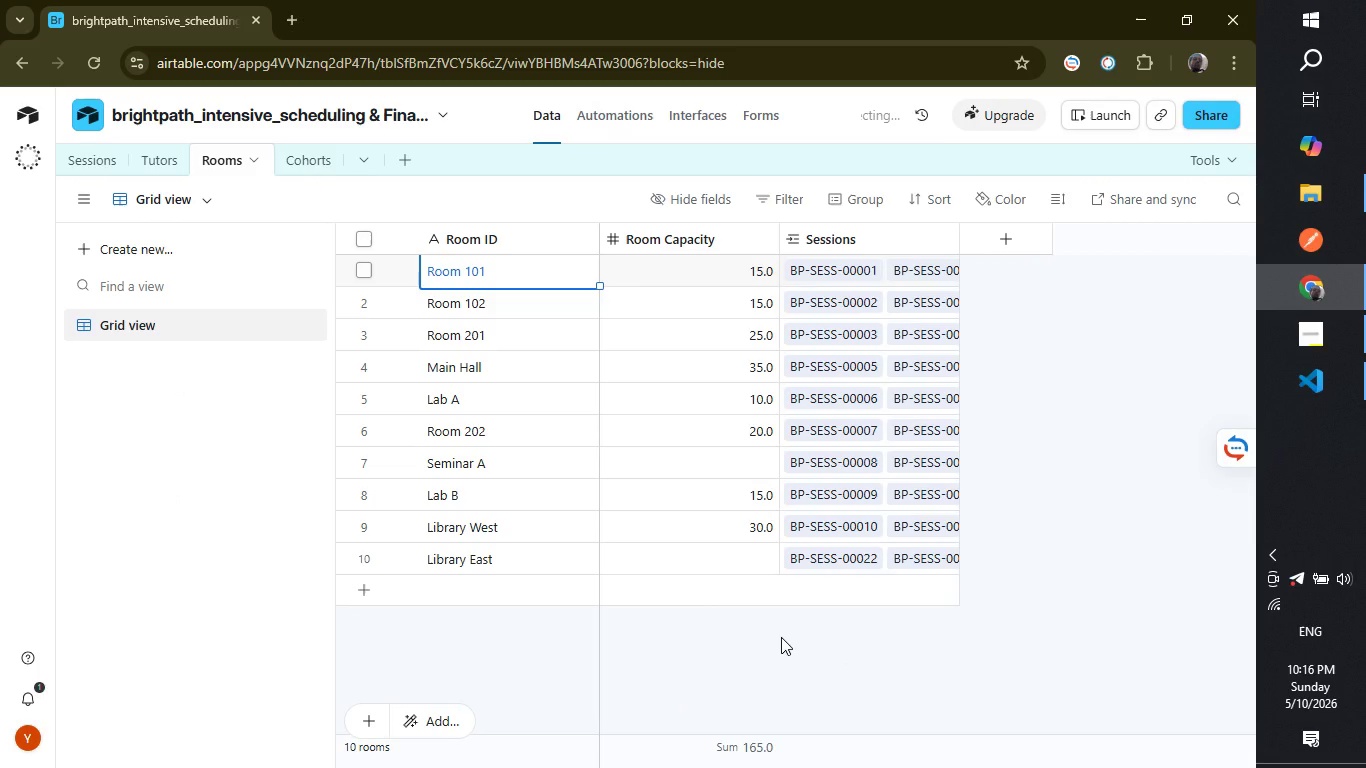 
left_click([758, 468])
 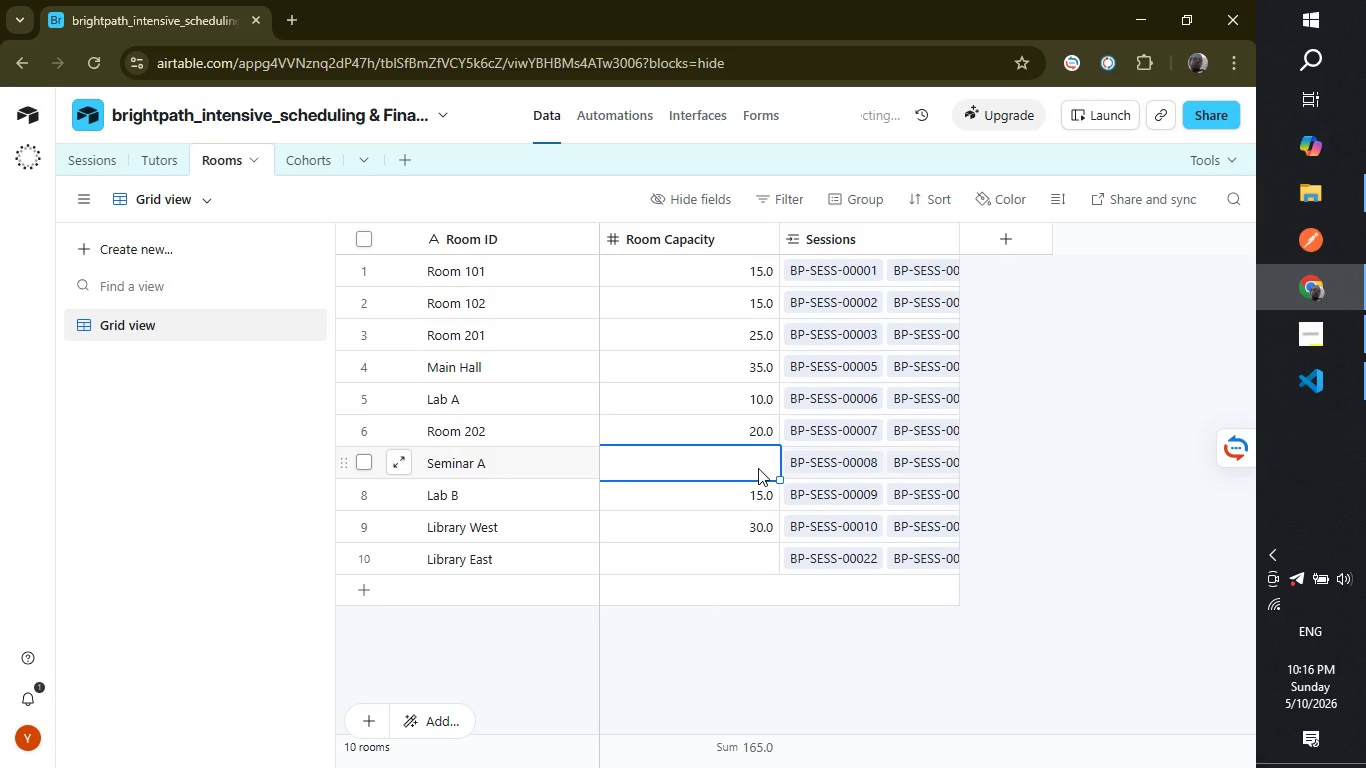 
wait(6.8)
 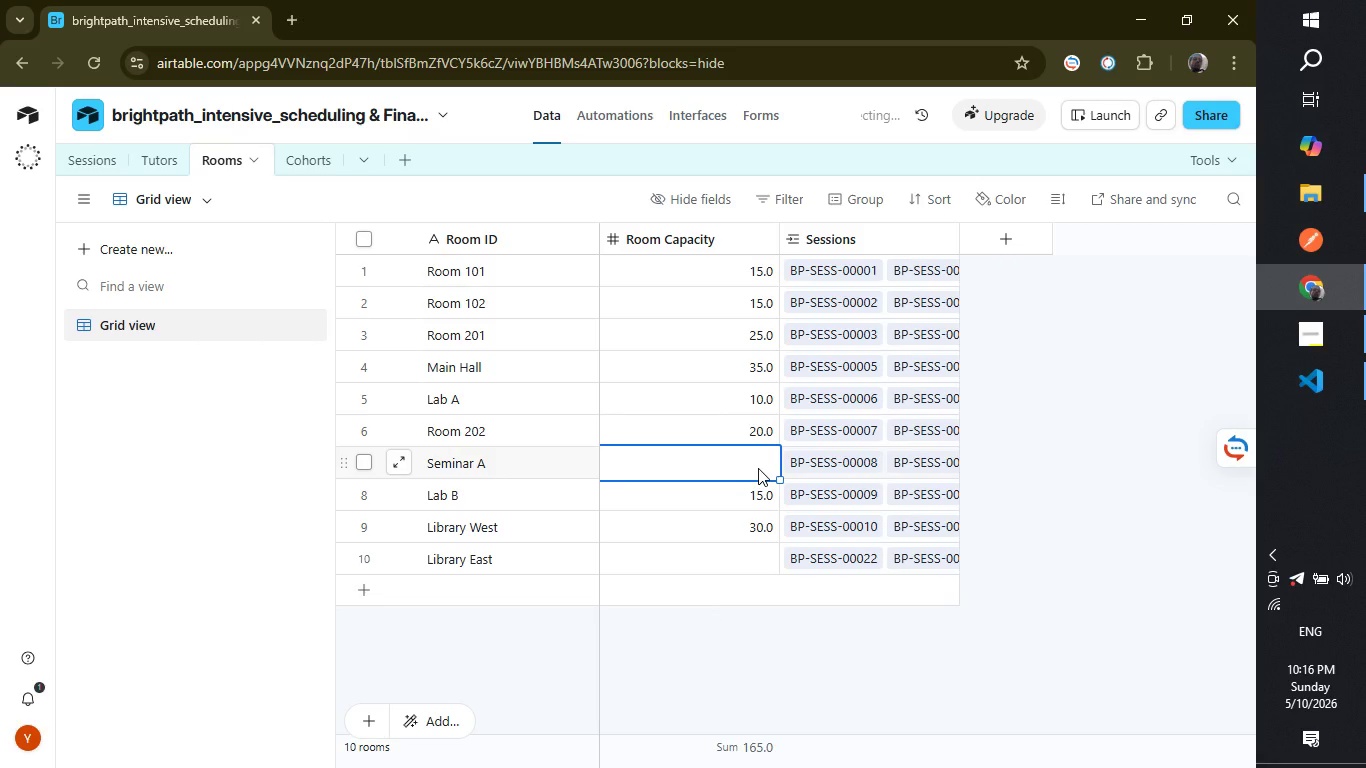 
type(25)
 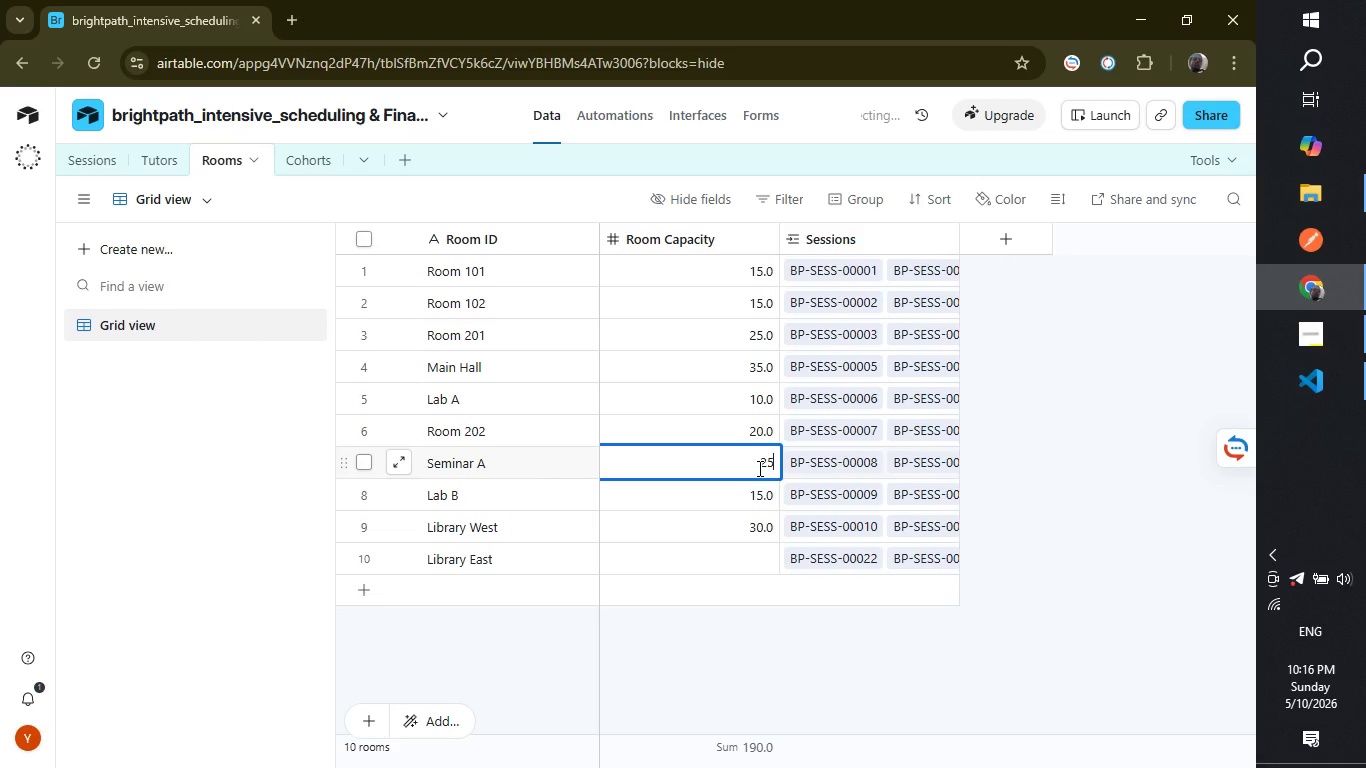 
key(Backspace)
 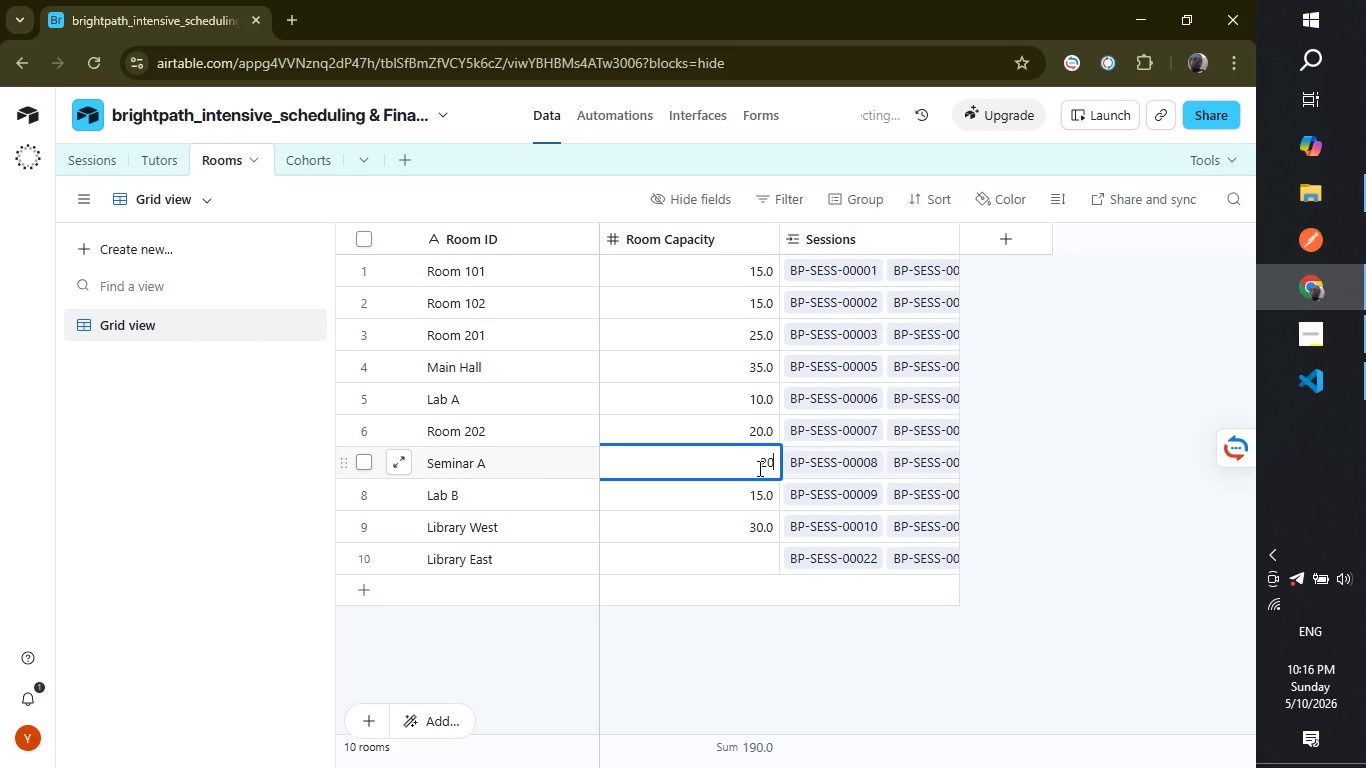 
key(0)
 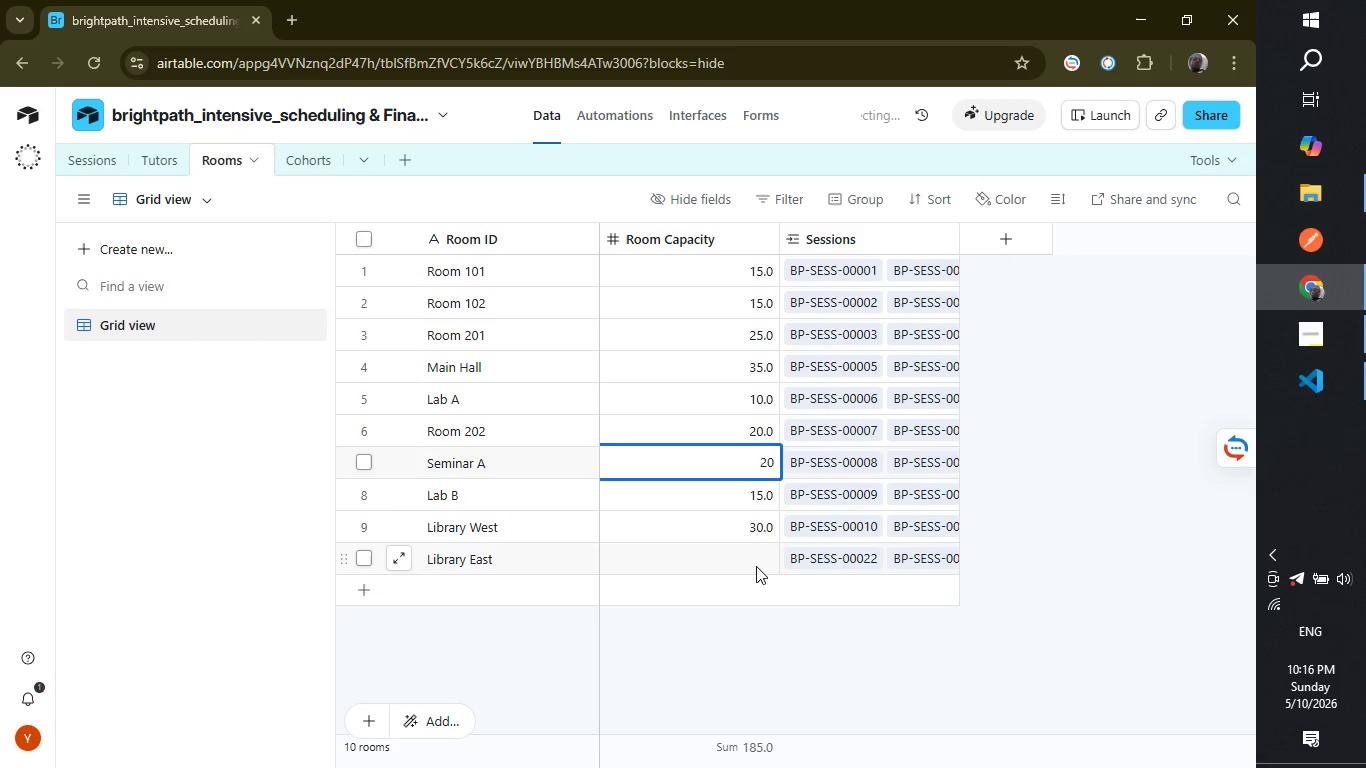 
left_click([756, 566])
 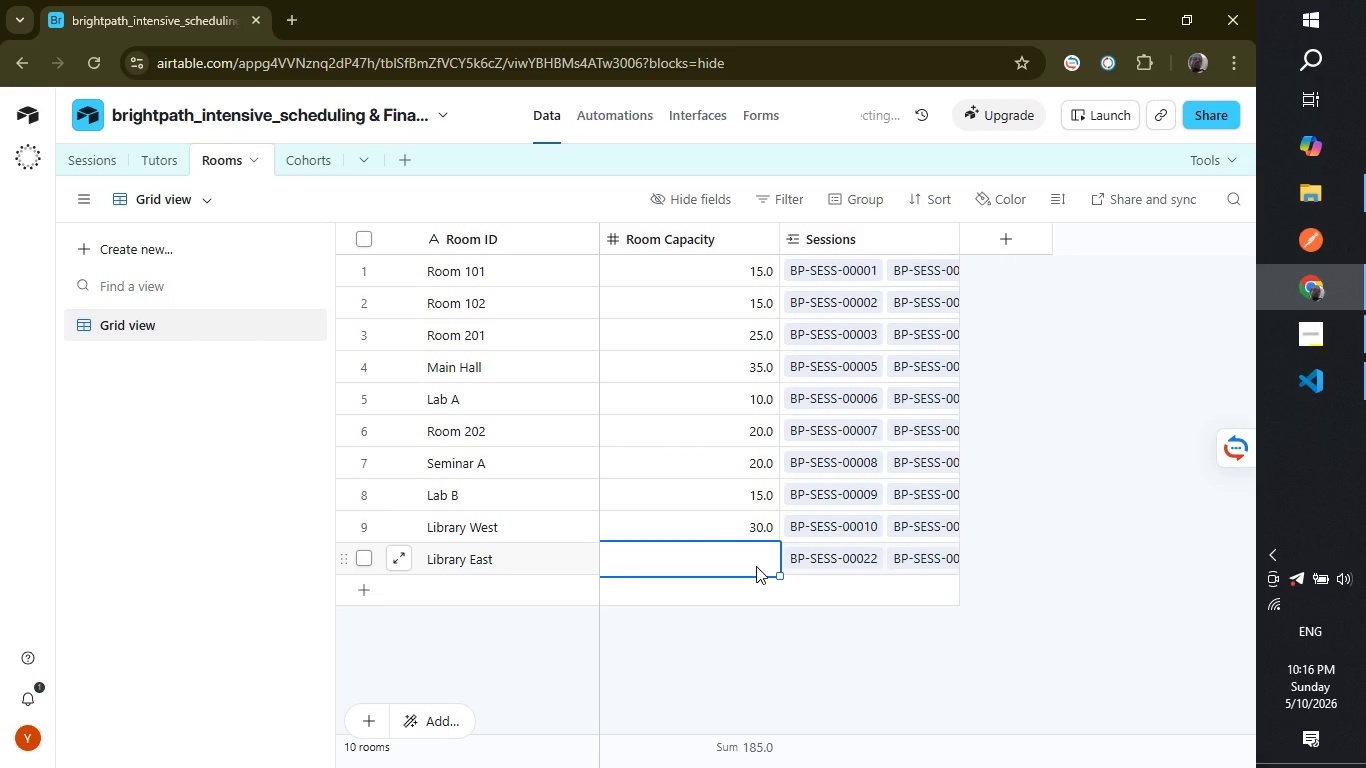 
type(15)
 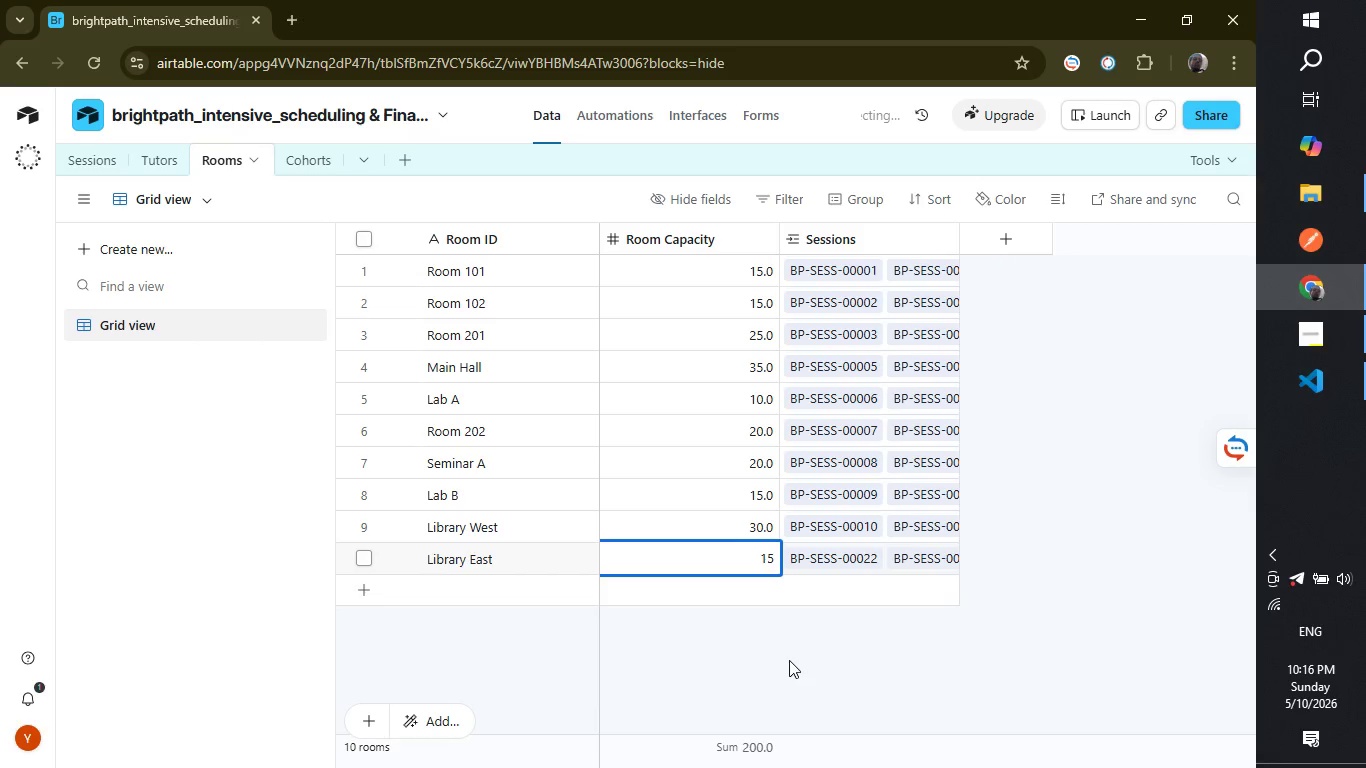 
left_click([791, 646])
 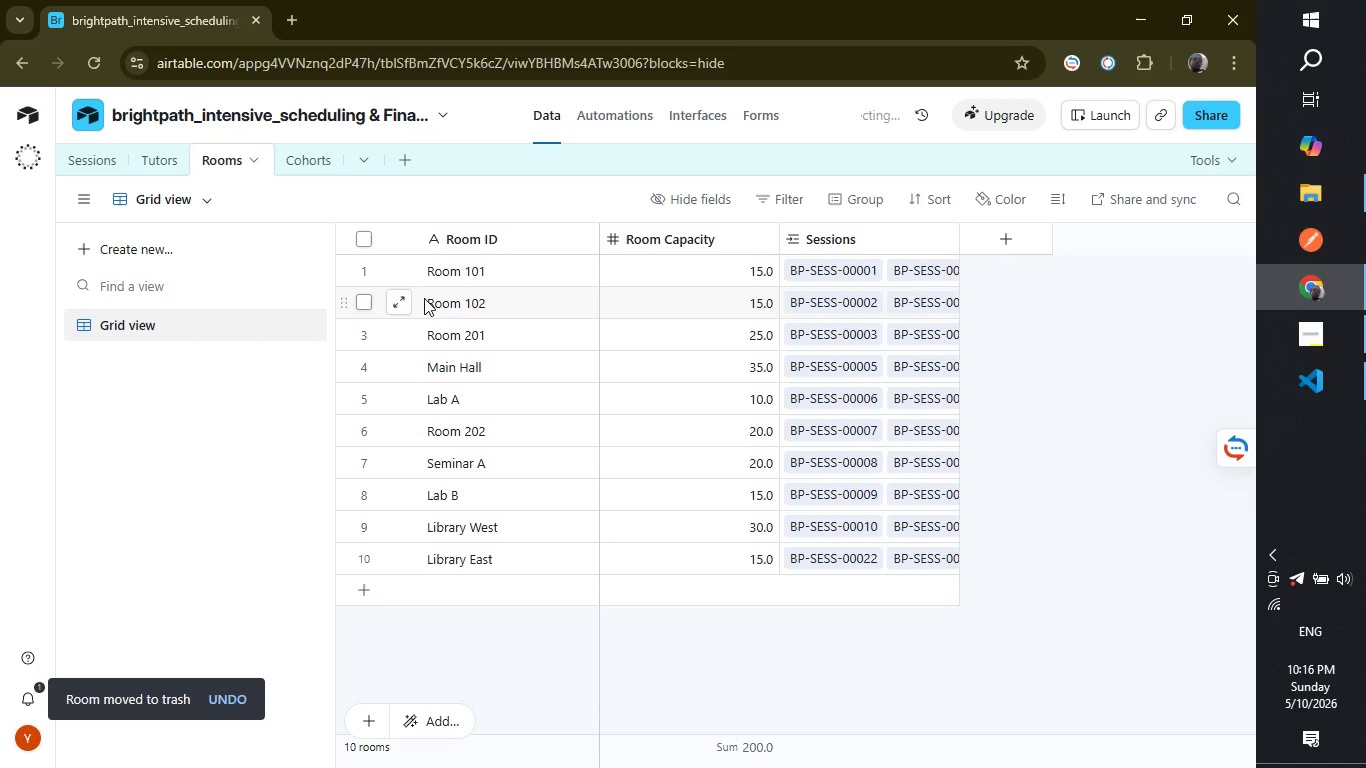 
wait(5.75)
 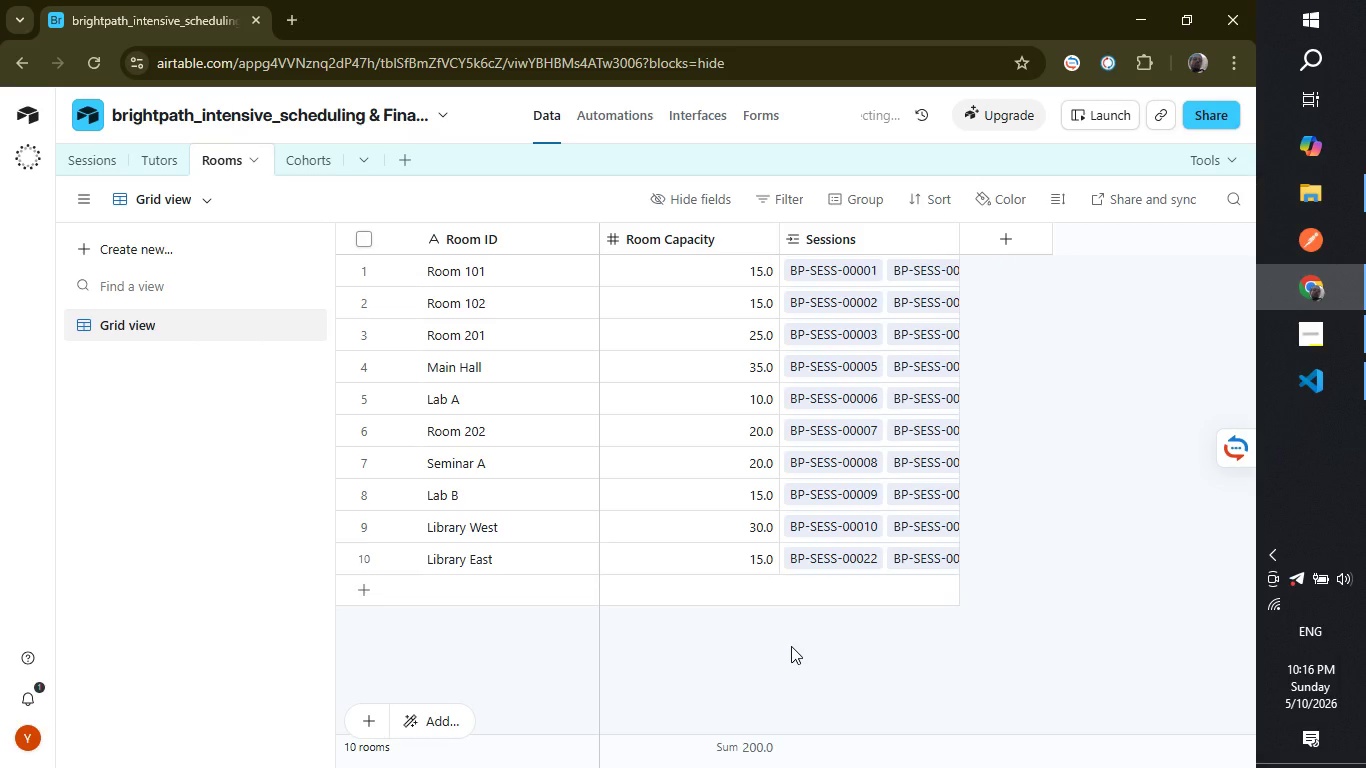 
left_click([305, 154])
 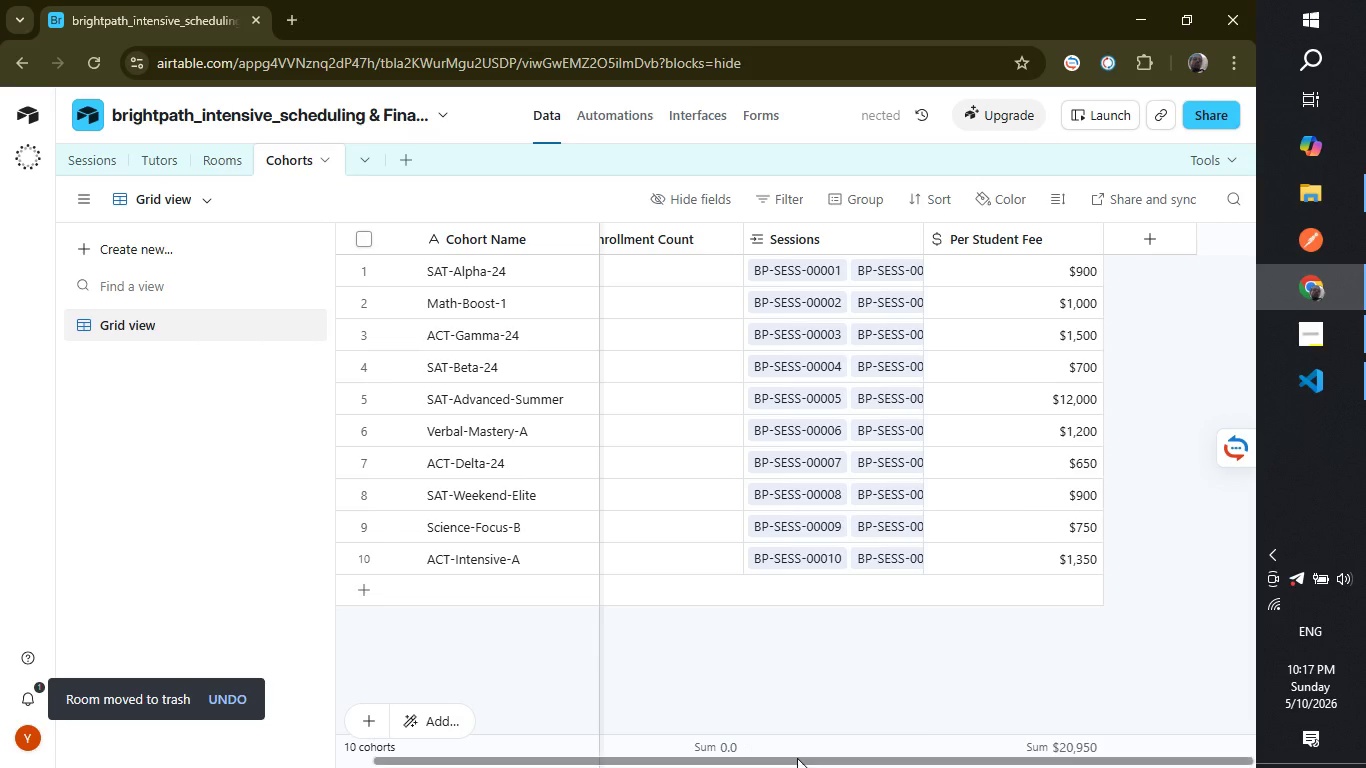 
left_click_drag(start_coordinate=[798, 759], to_coordinate=[702, 757])
 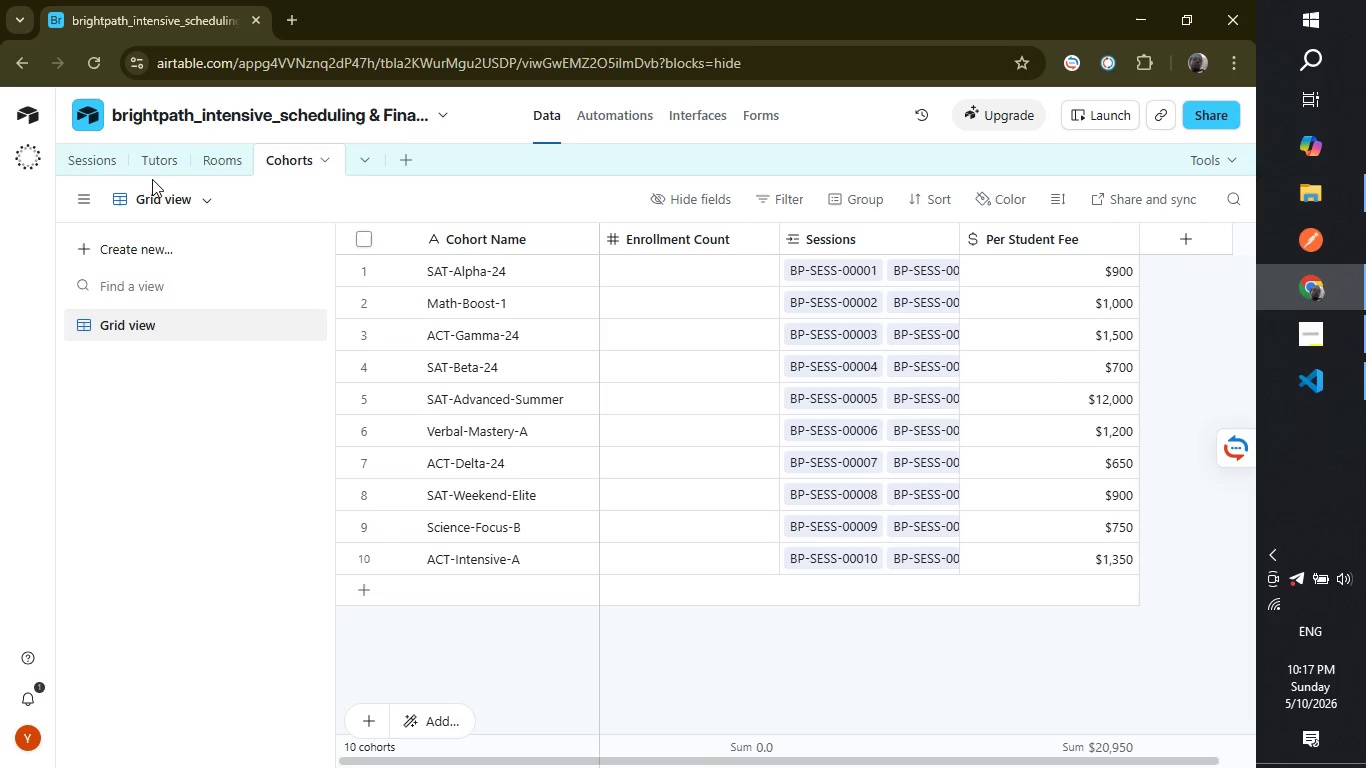 
wait(5.14)
 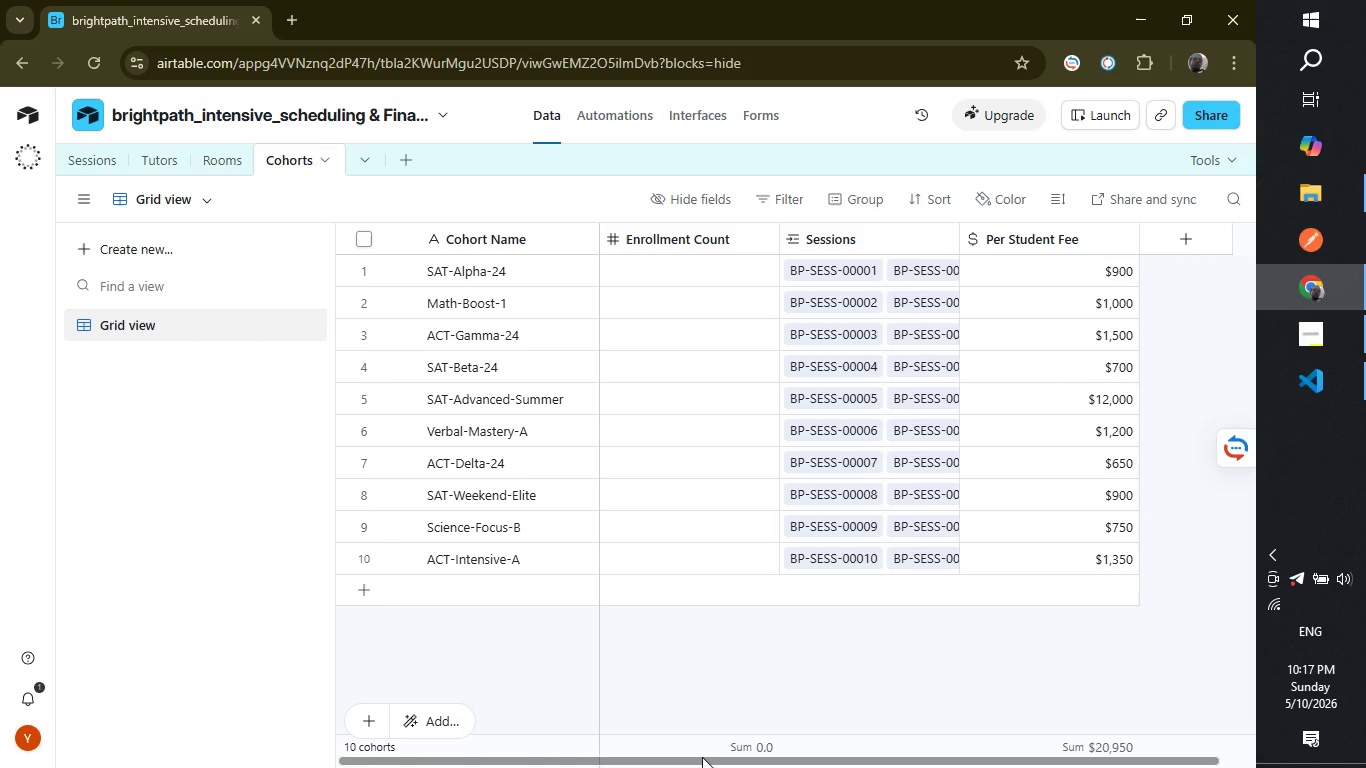 
left_click([112, 162])
 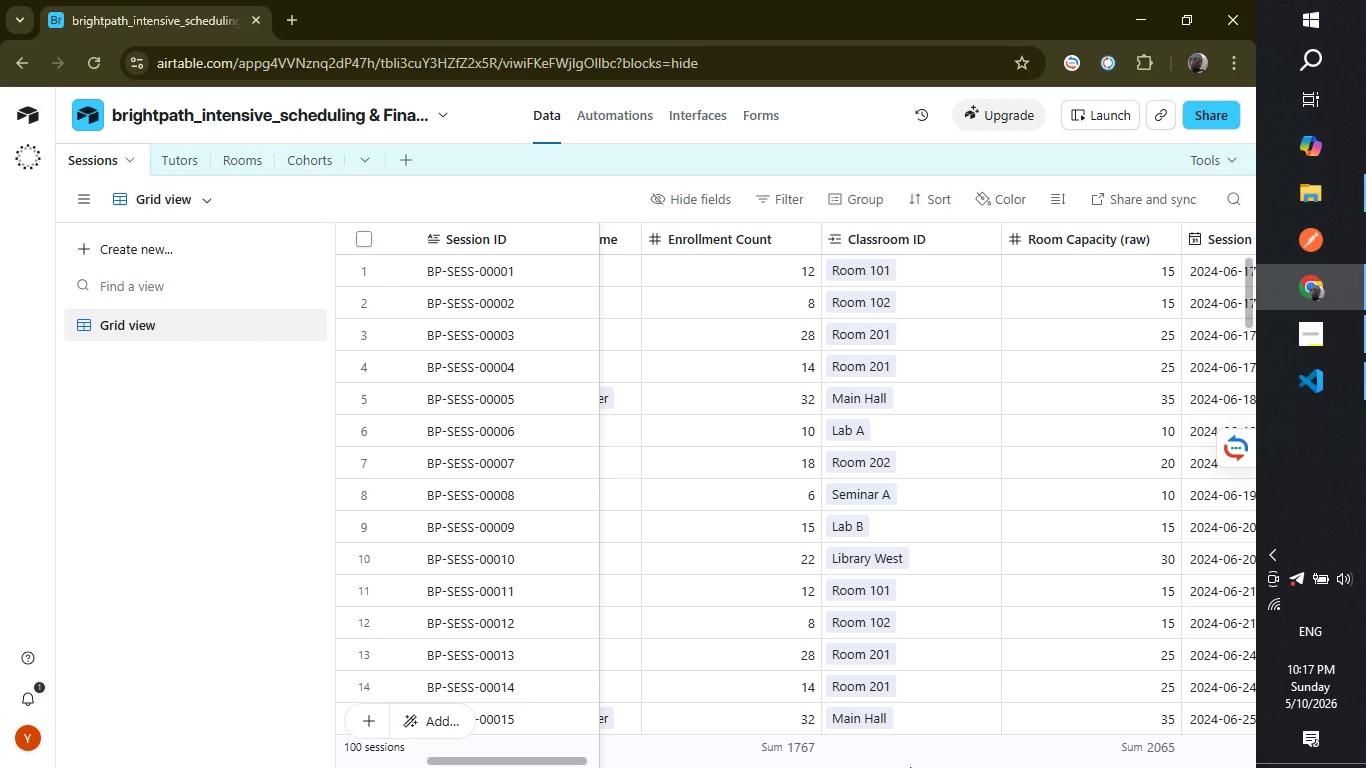 
wait(6.8)
 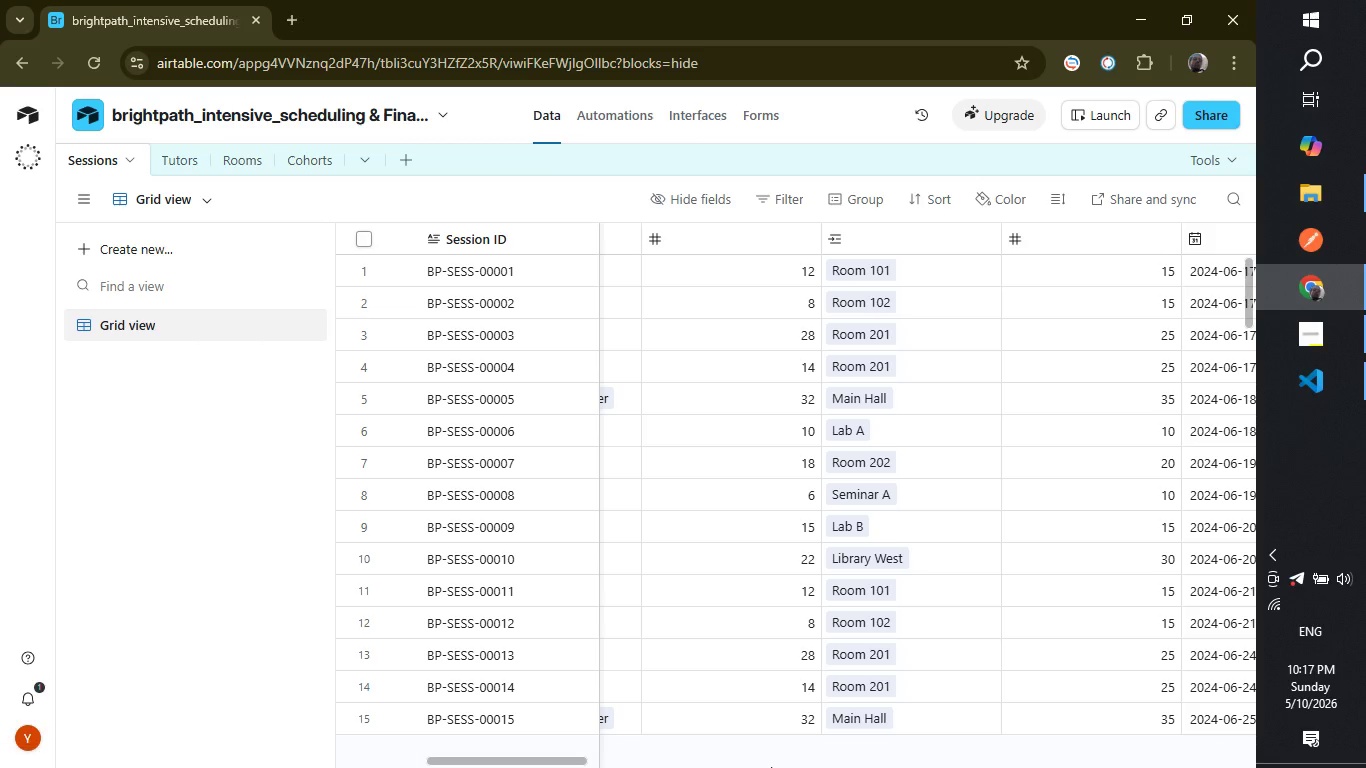 
left_click_drag(start_coordinate=[501, 762], to_coordinate=[472, 762])
 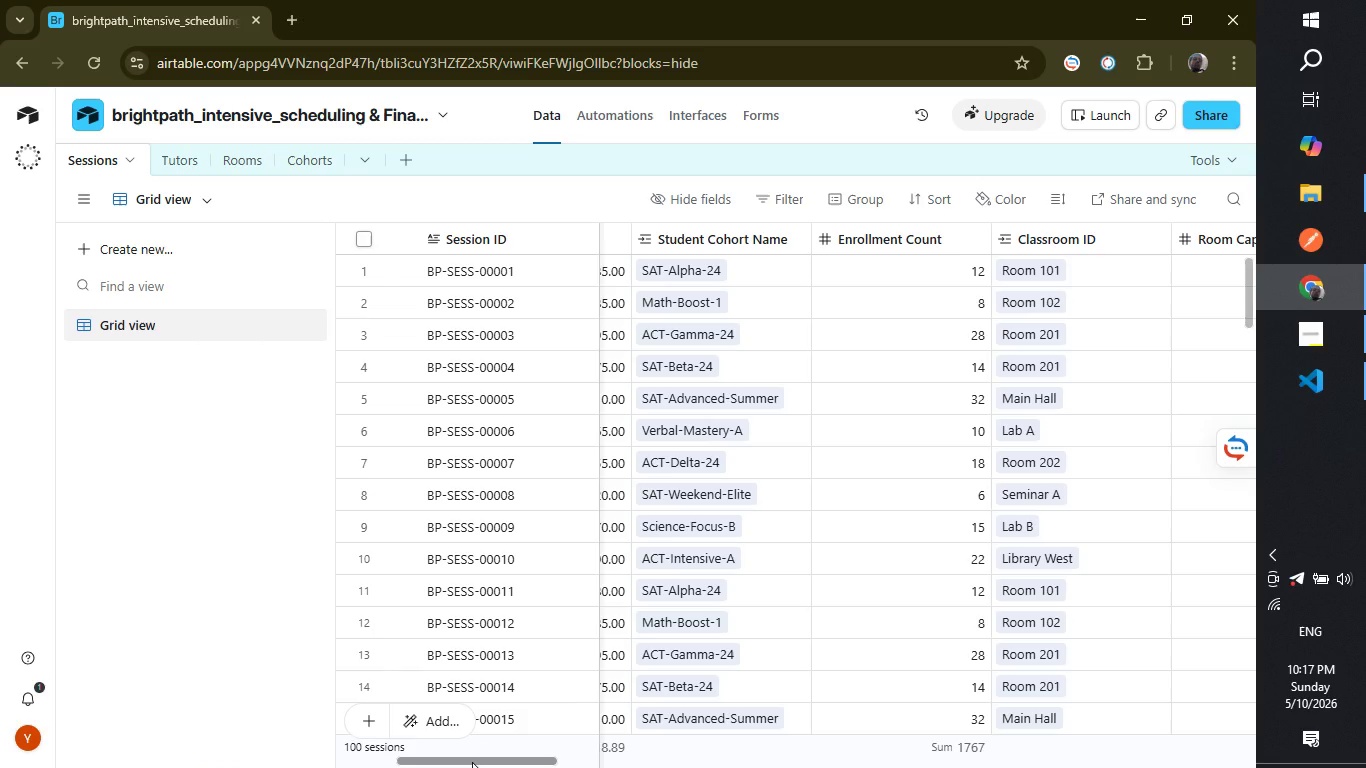 
wait(13.58)
 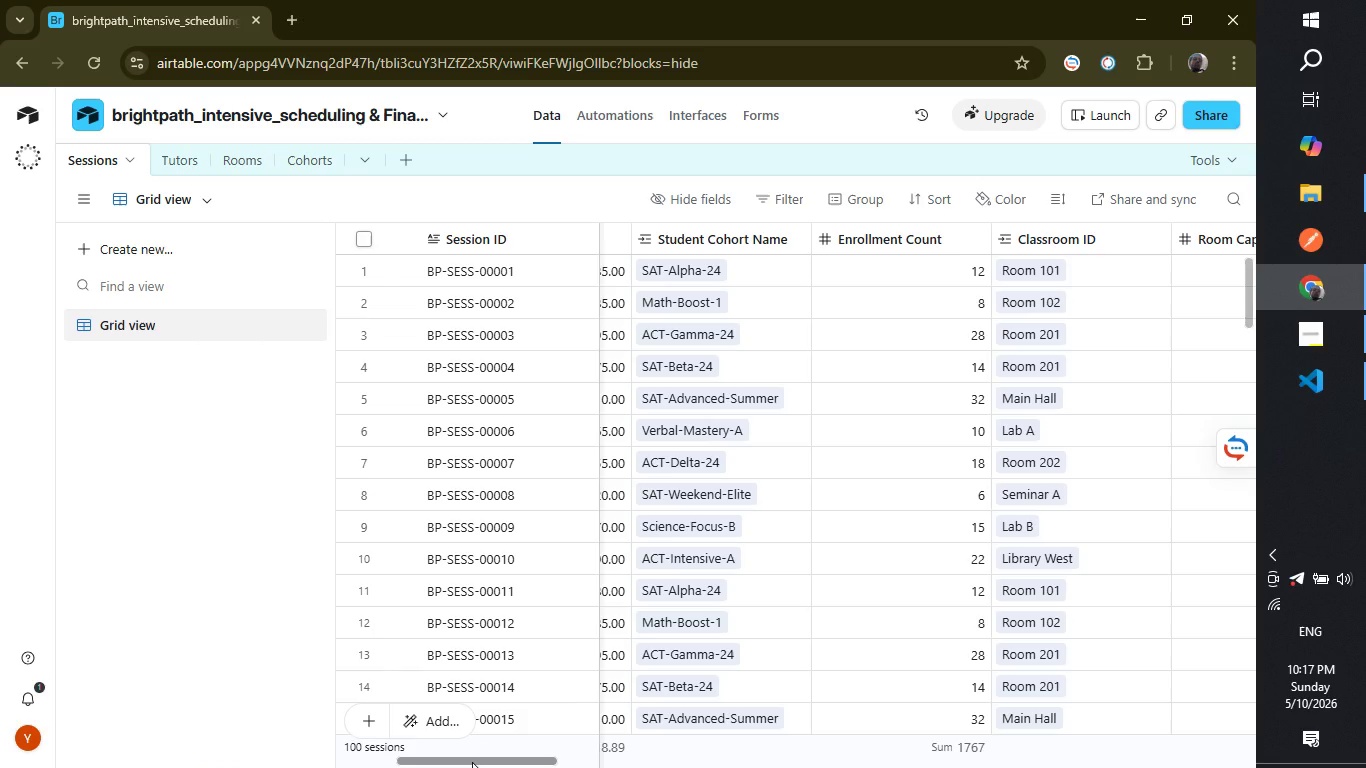 
left_click([285, 153])
 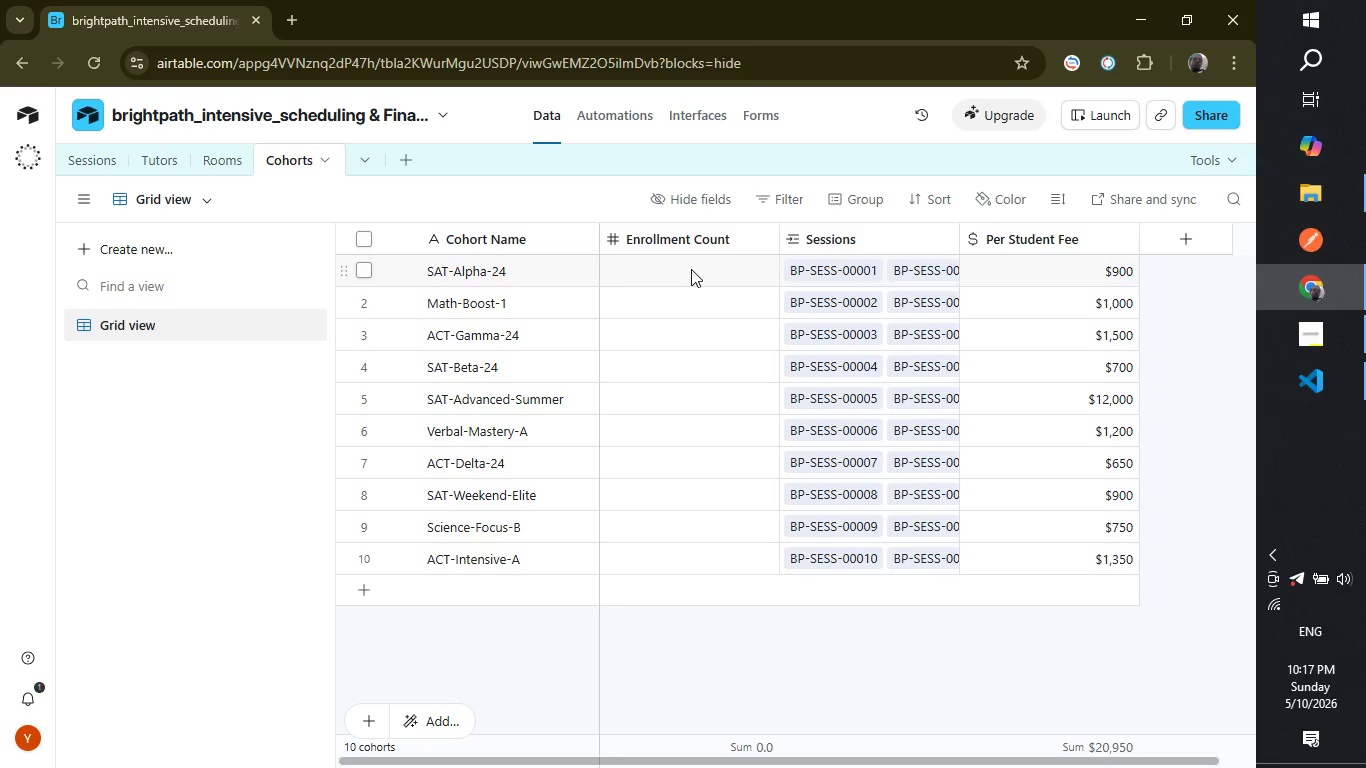 
left_click([691, 269])
 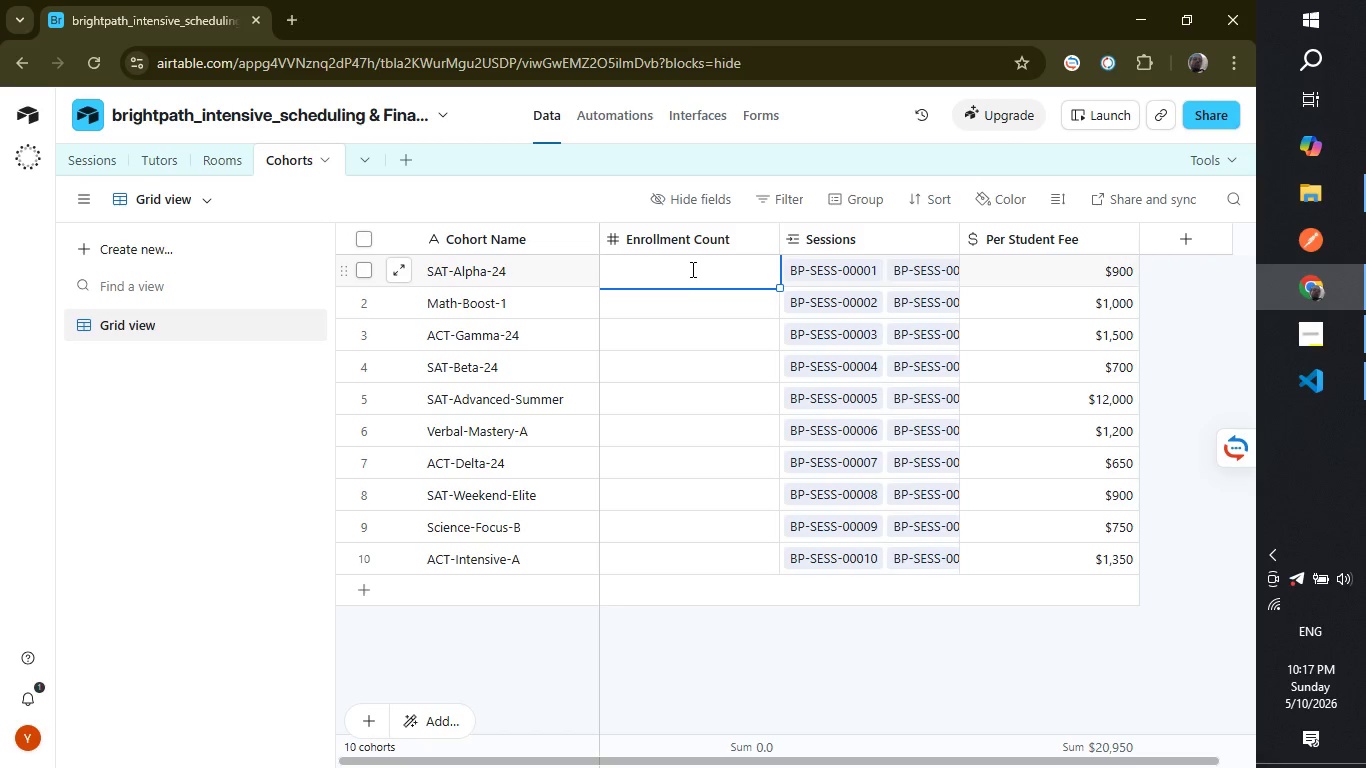 
type(12)
 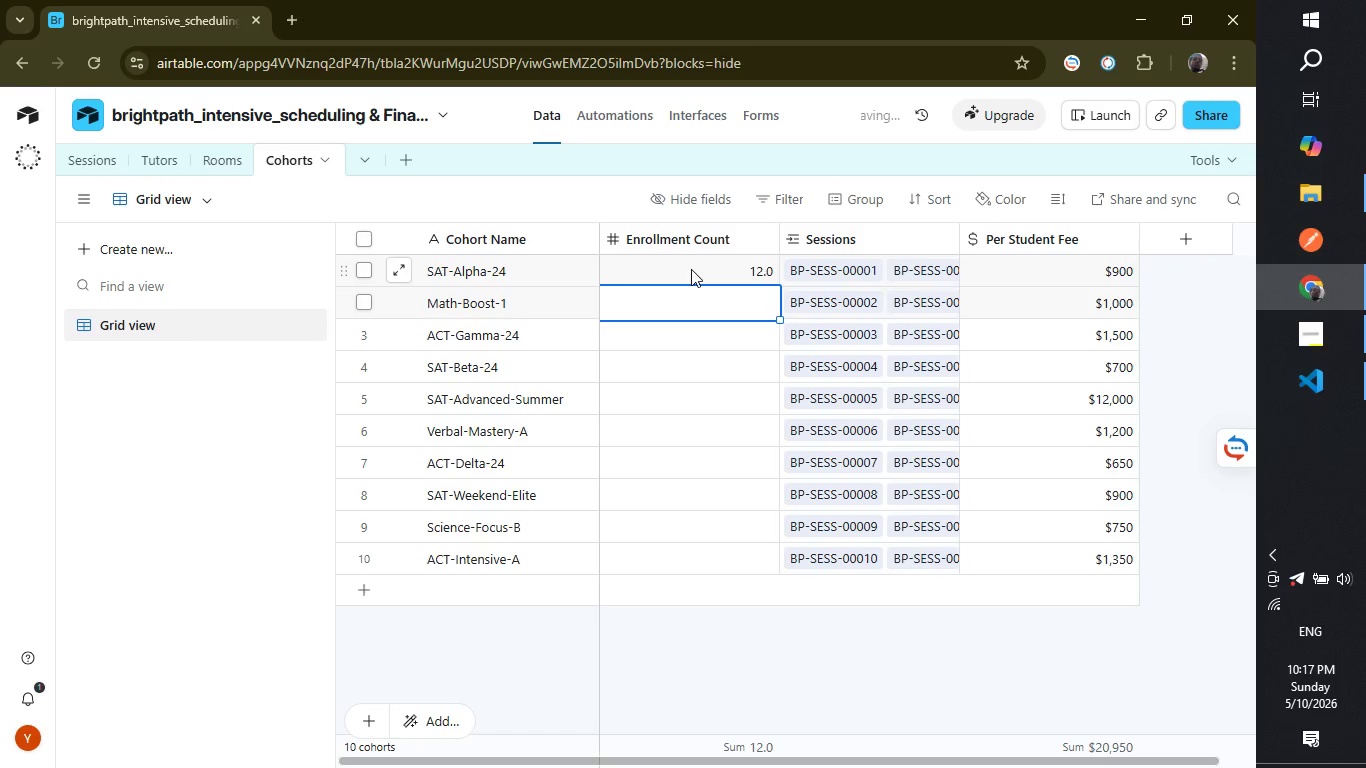 
key(Enter)
 